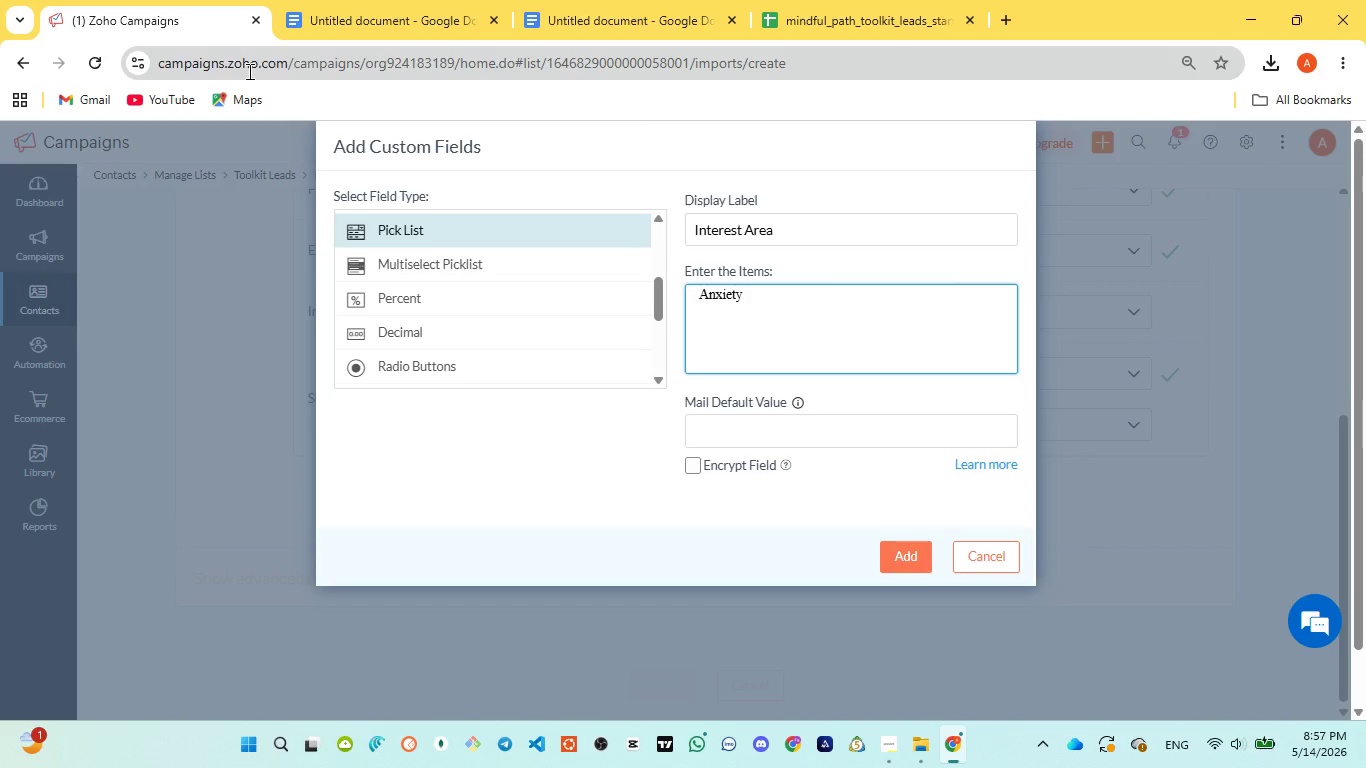 
key(Enter)
 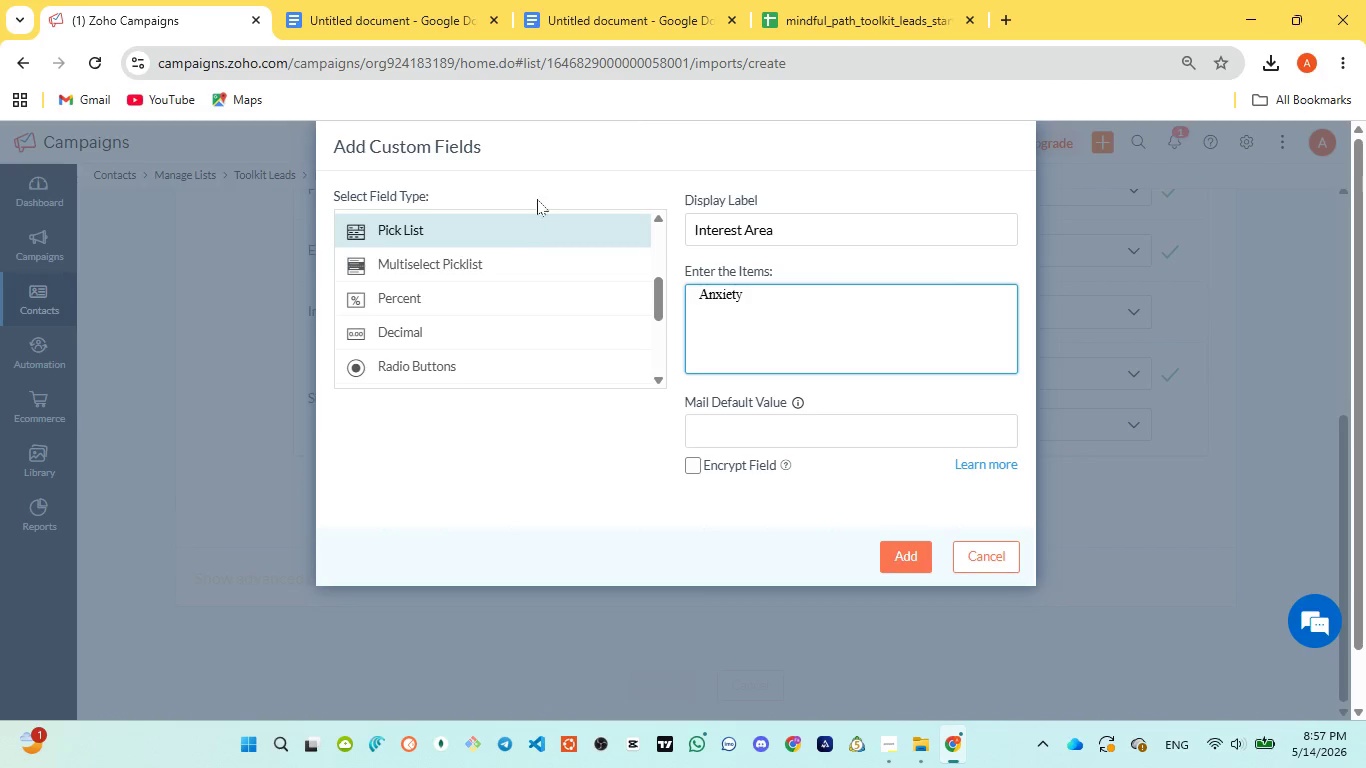 
left_click([610, 0])
 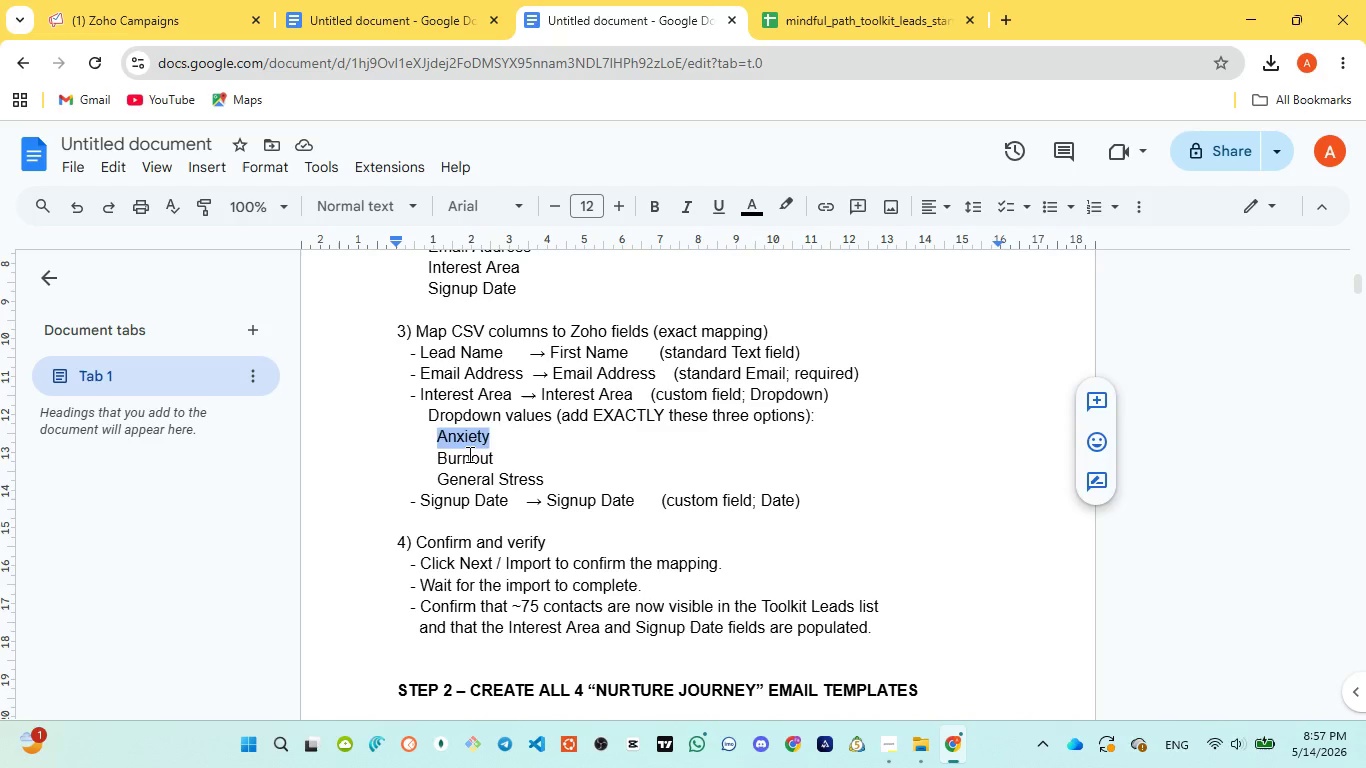 
double_click([468, 454])
 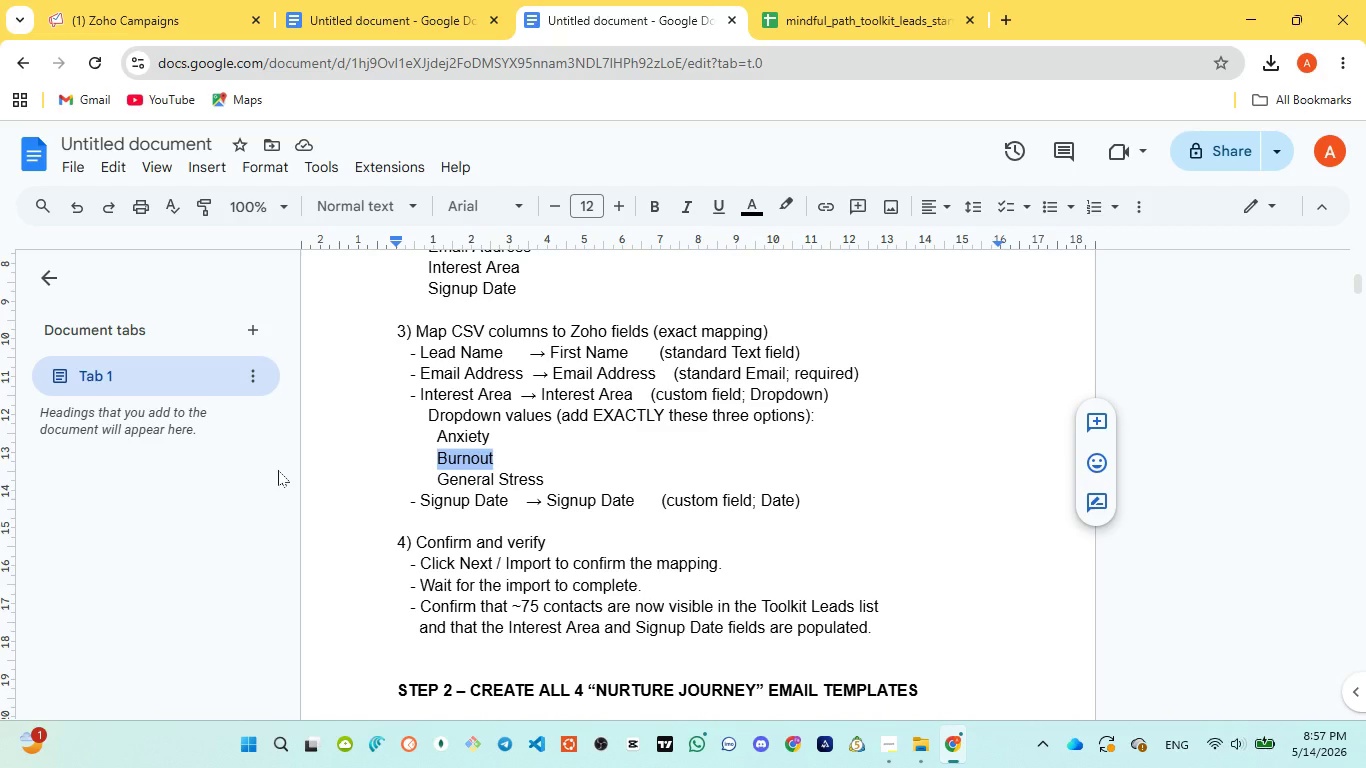 
key(Control+C)
 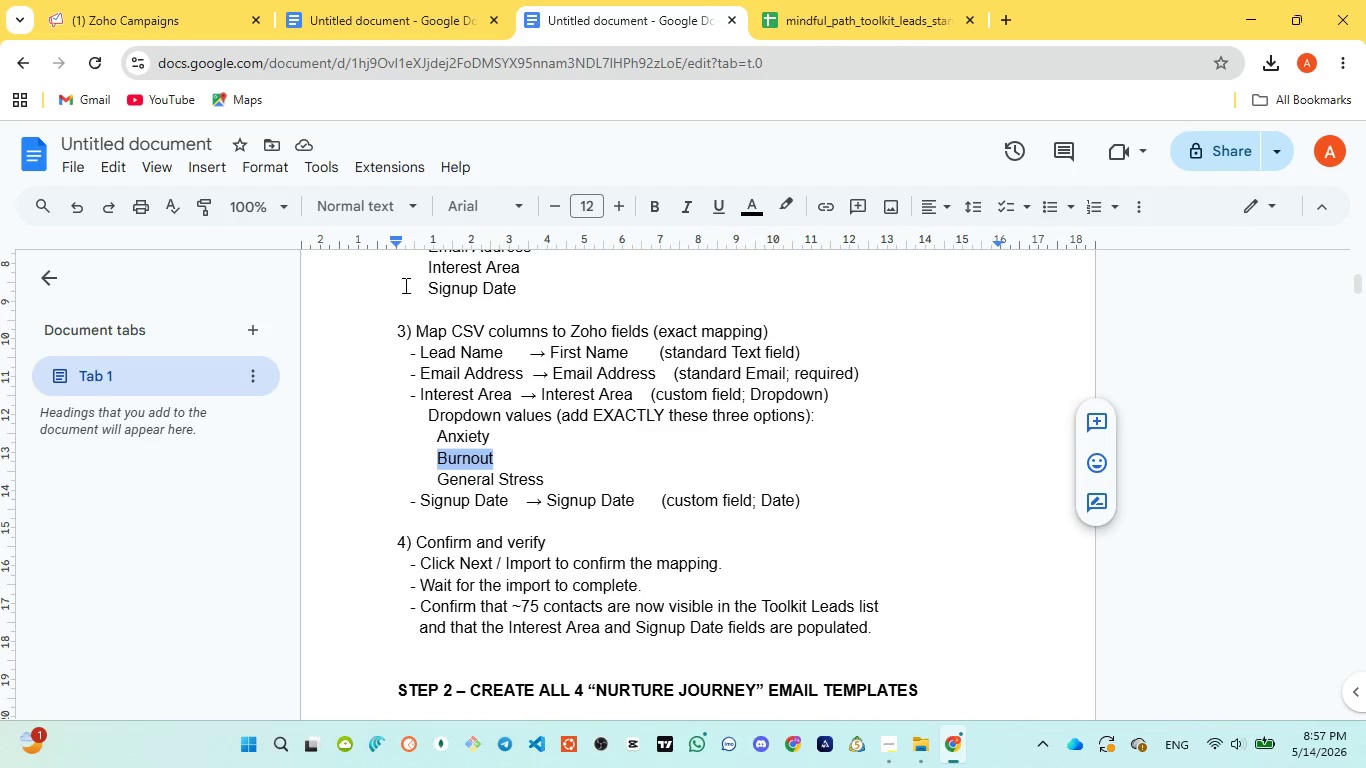 
left_click([143, 31])
 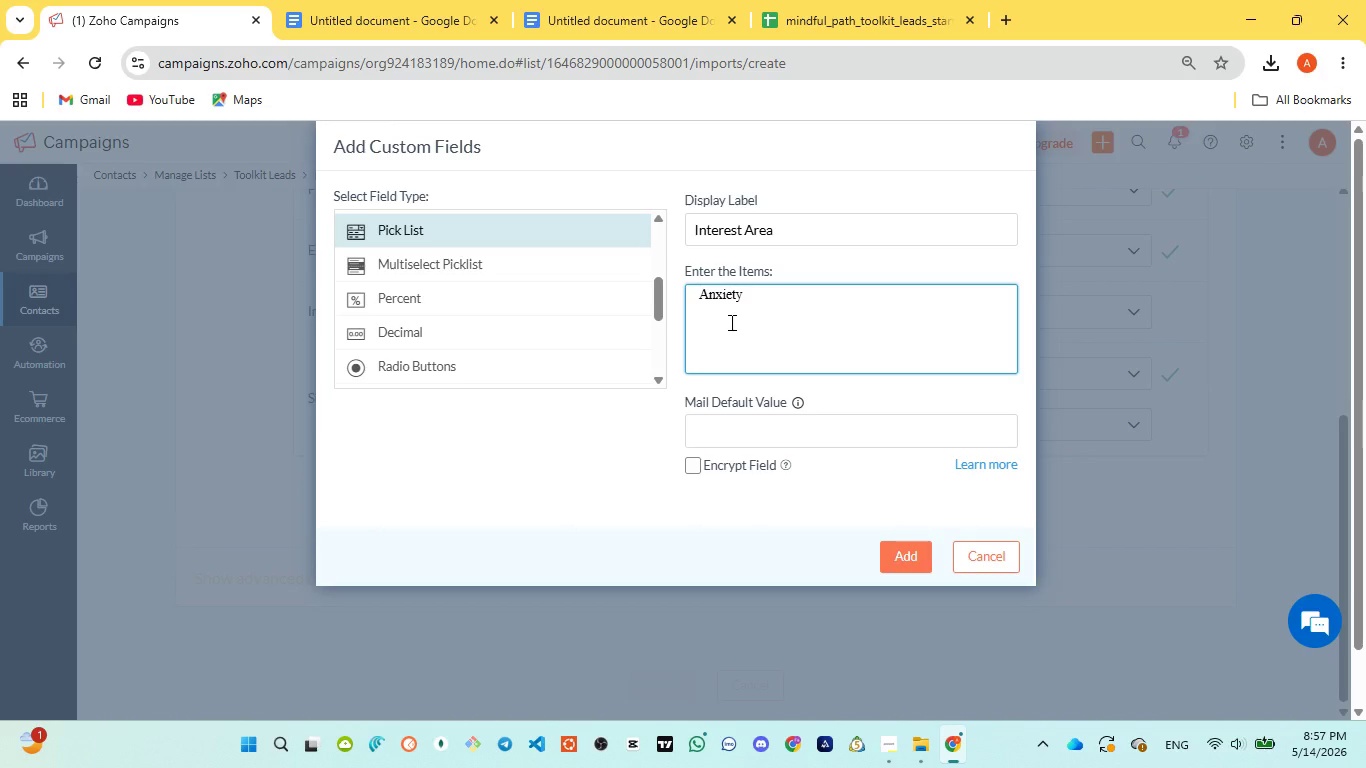 
key(Control+V)
 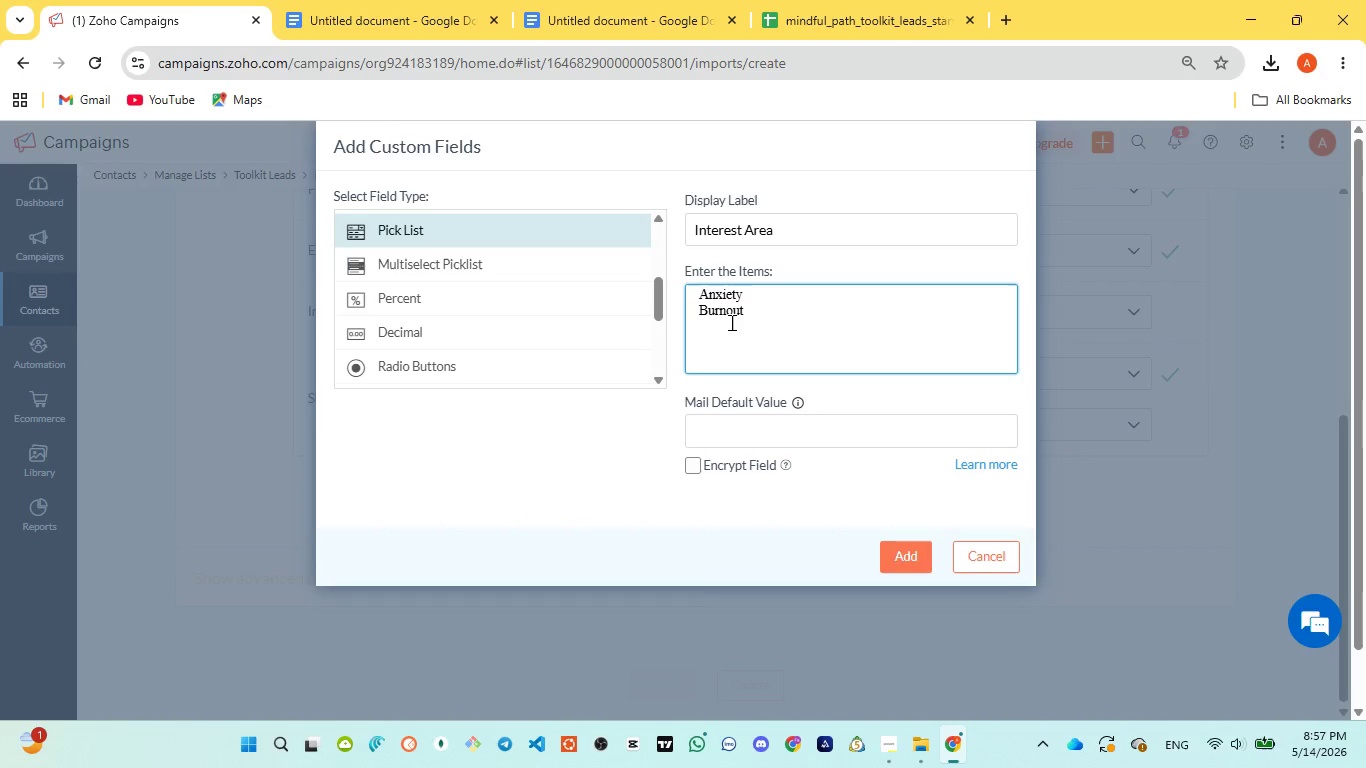 
key(Enter)
 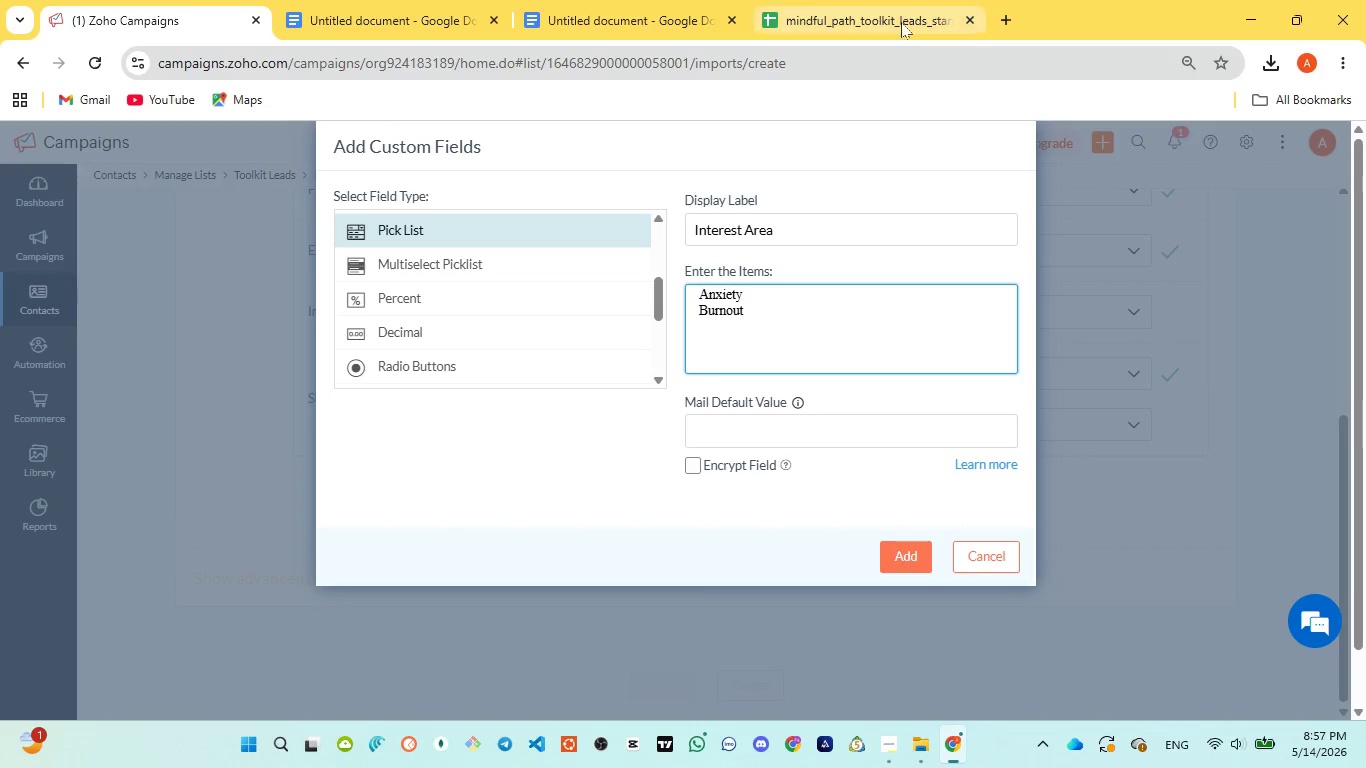 
left_click([591, 25])
 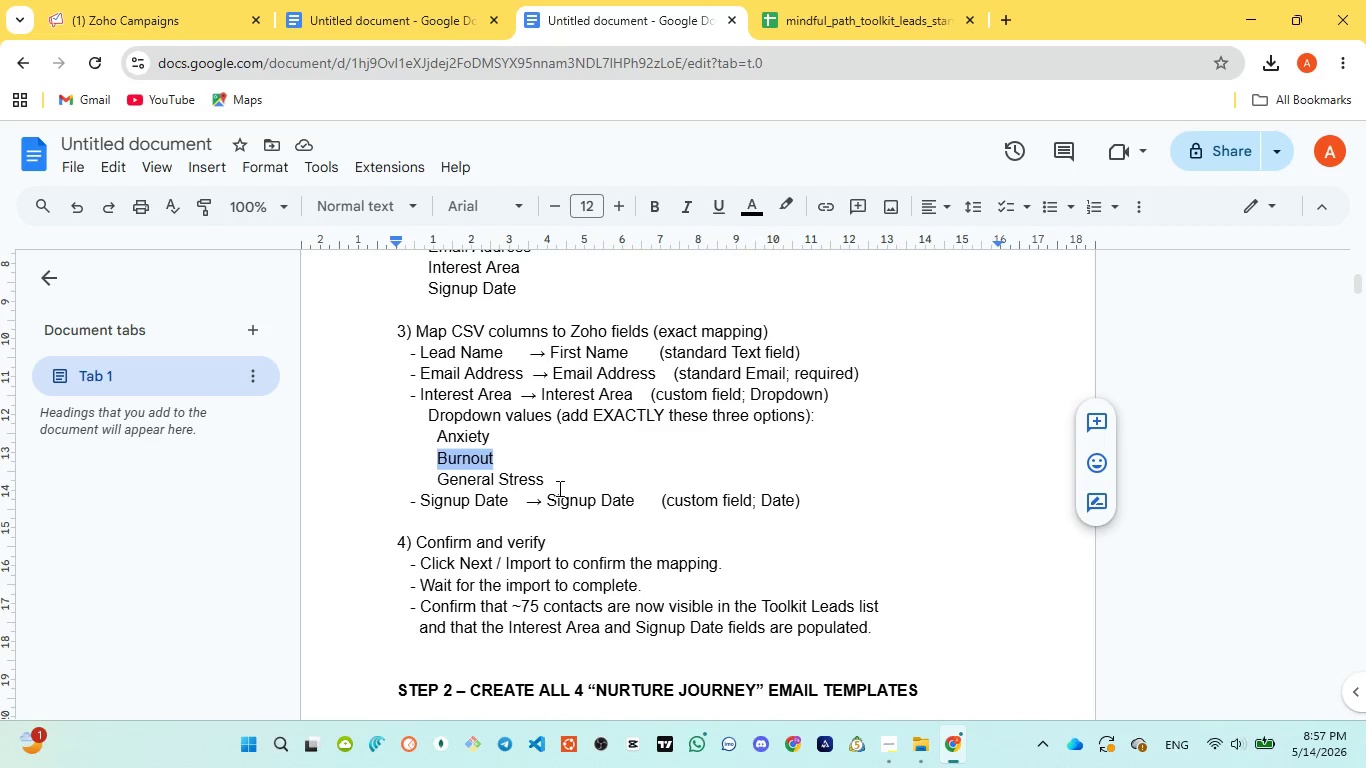 
left_click([558, 486])
 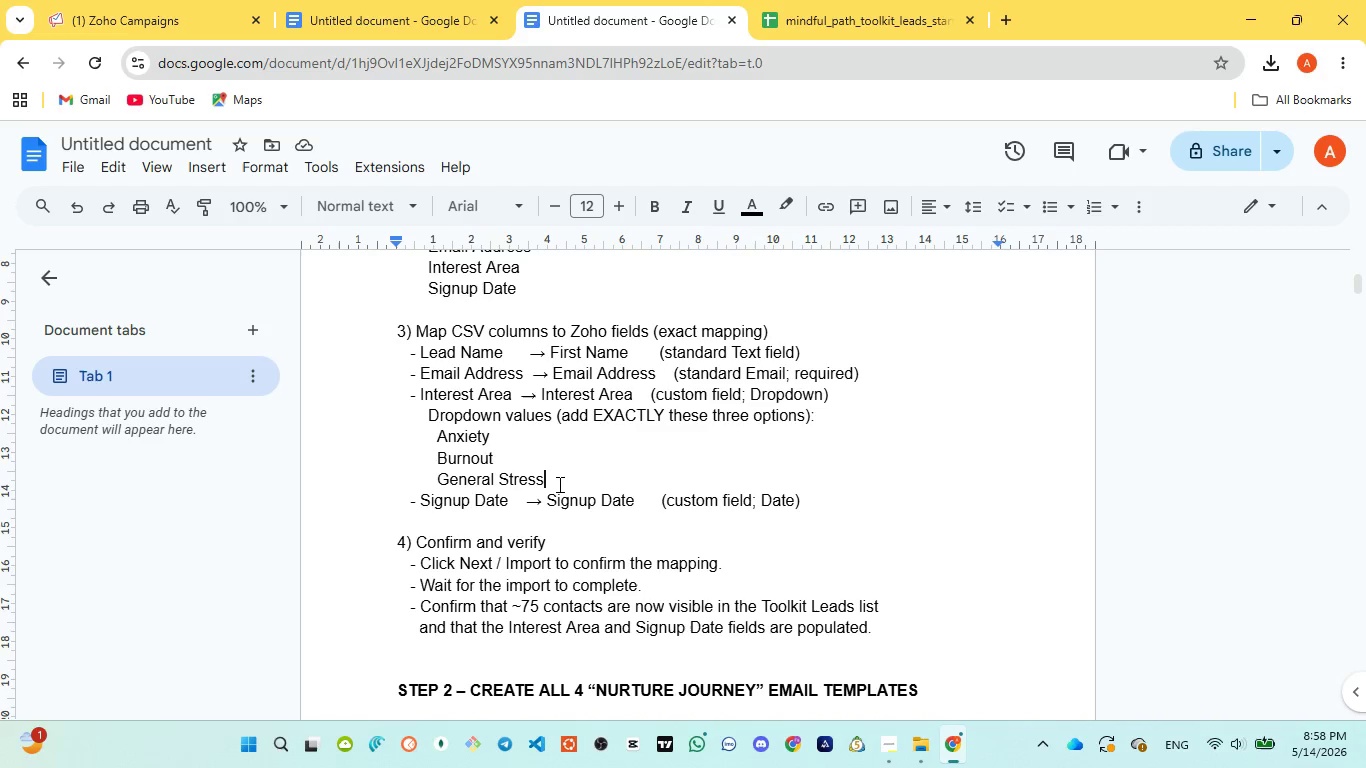 
wait(20.88)
 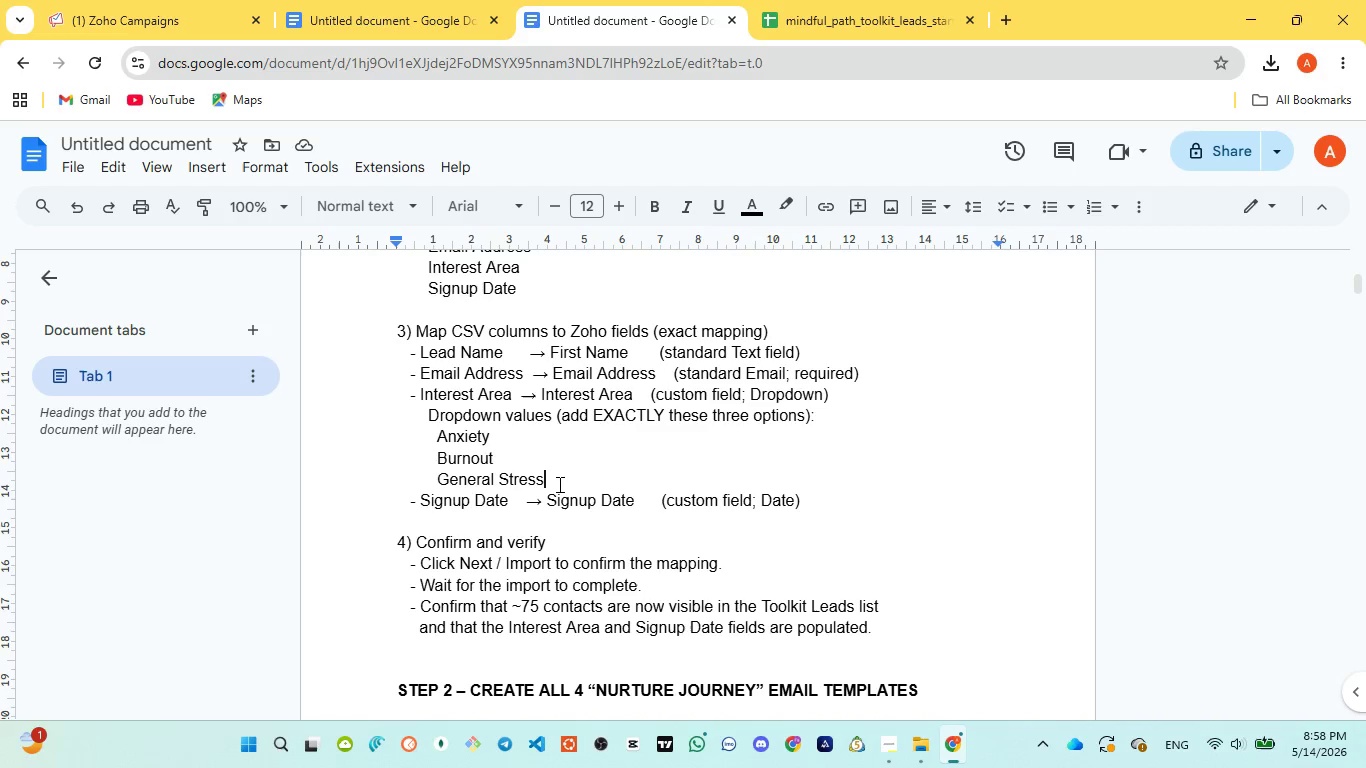 
left_click_drag(start_coordinate=[430, 472], to_coordinate=[554, 481])
 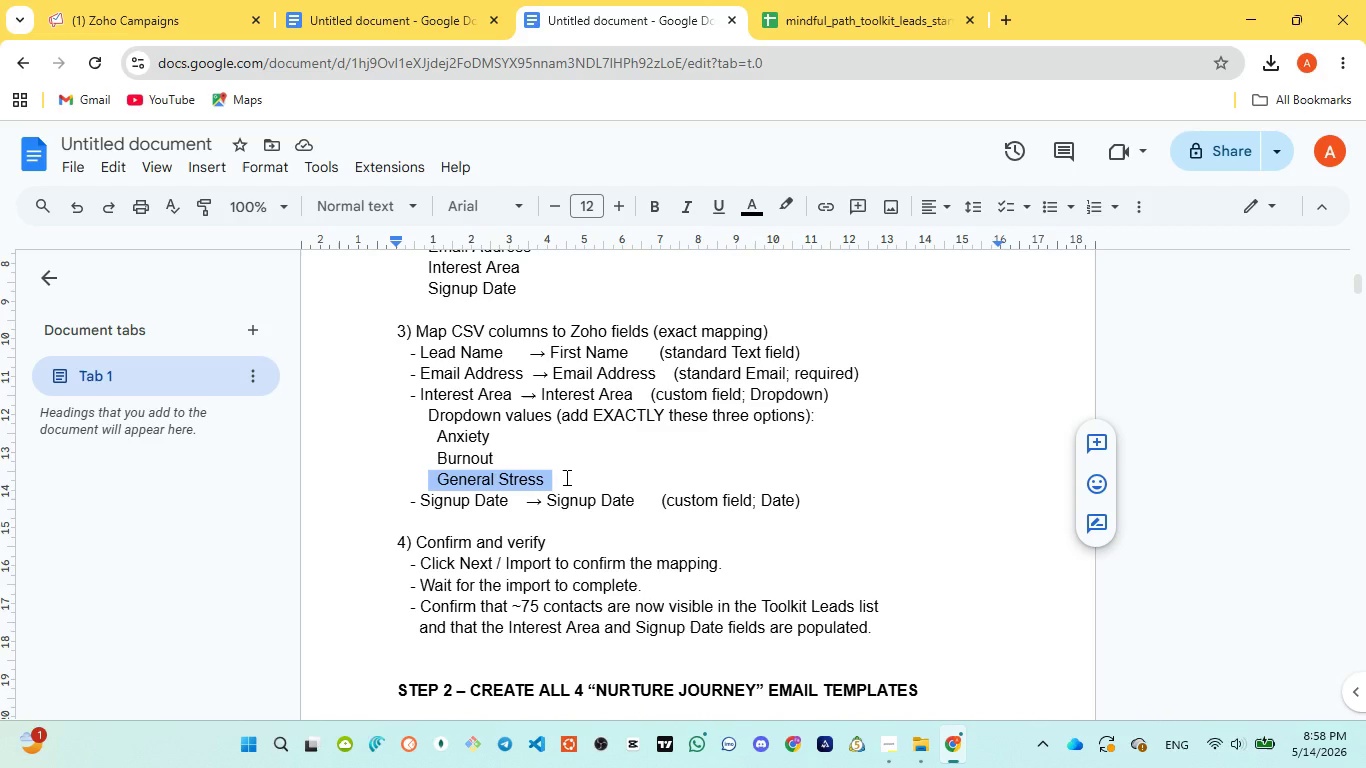 
key(Control+C)
 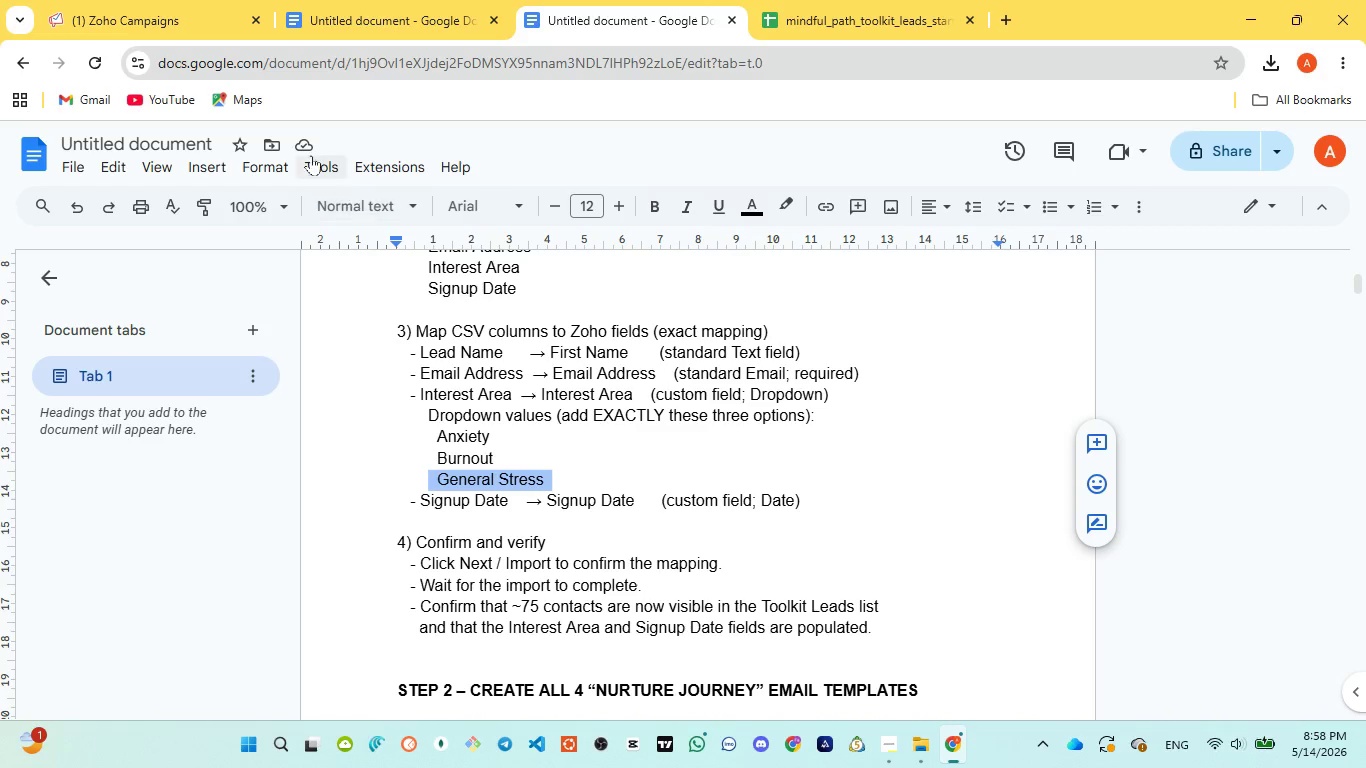 
left_click([169, 41])
 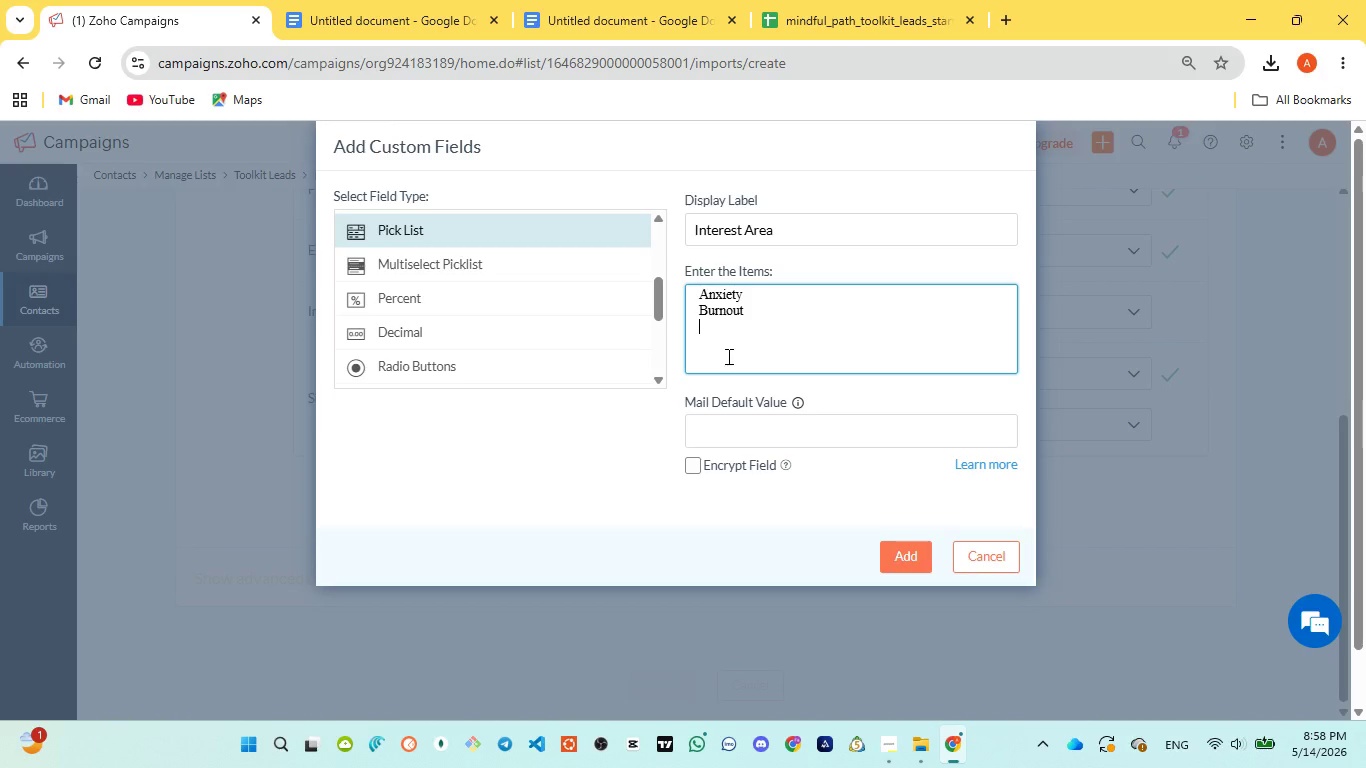 
wait(5.09)
 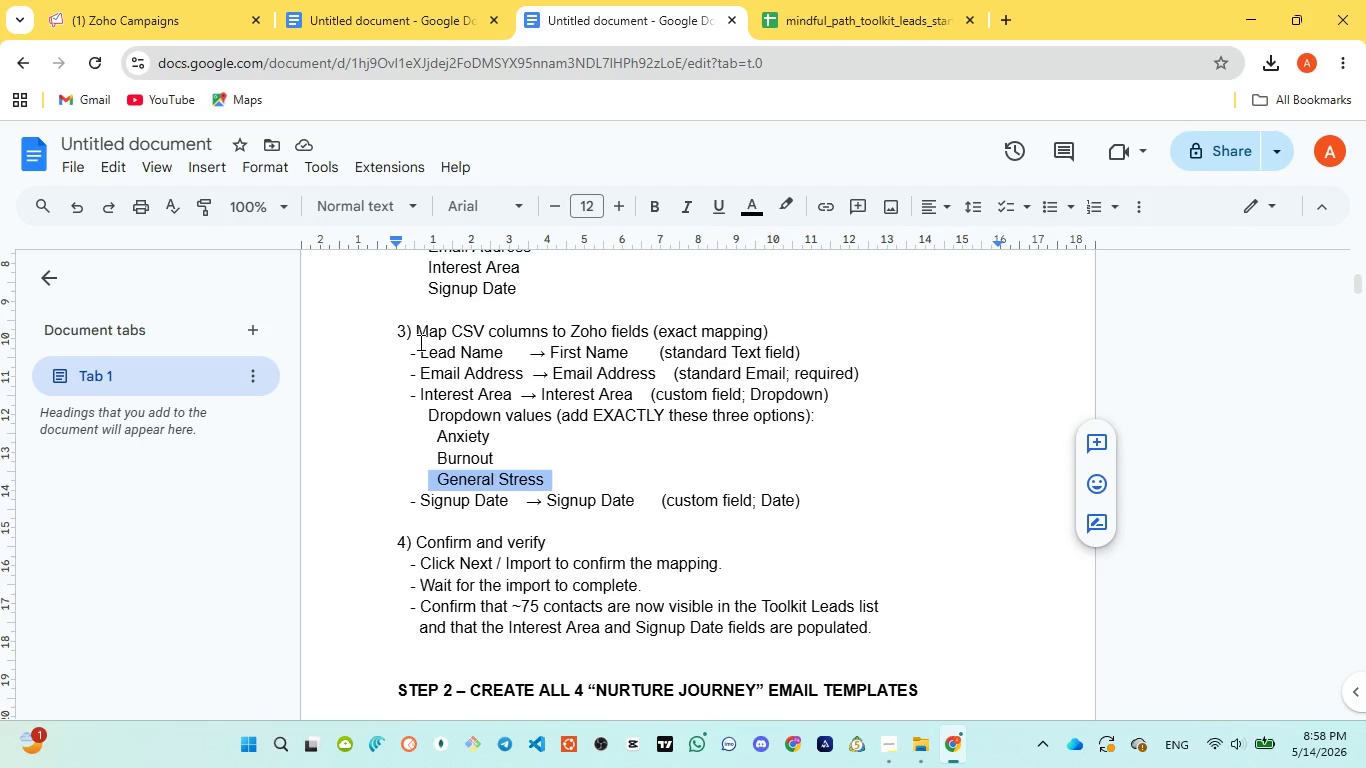 
key(Control+V)
 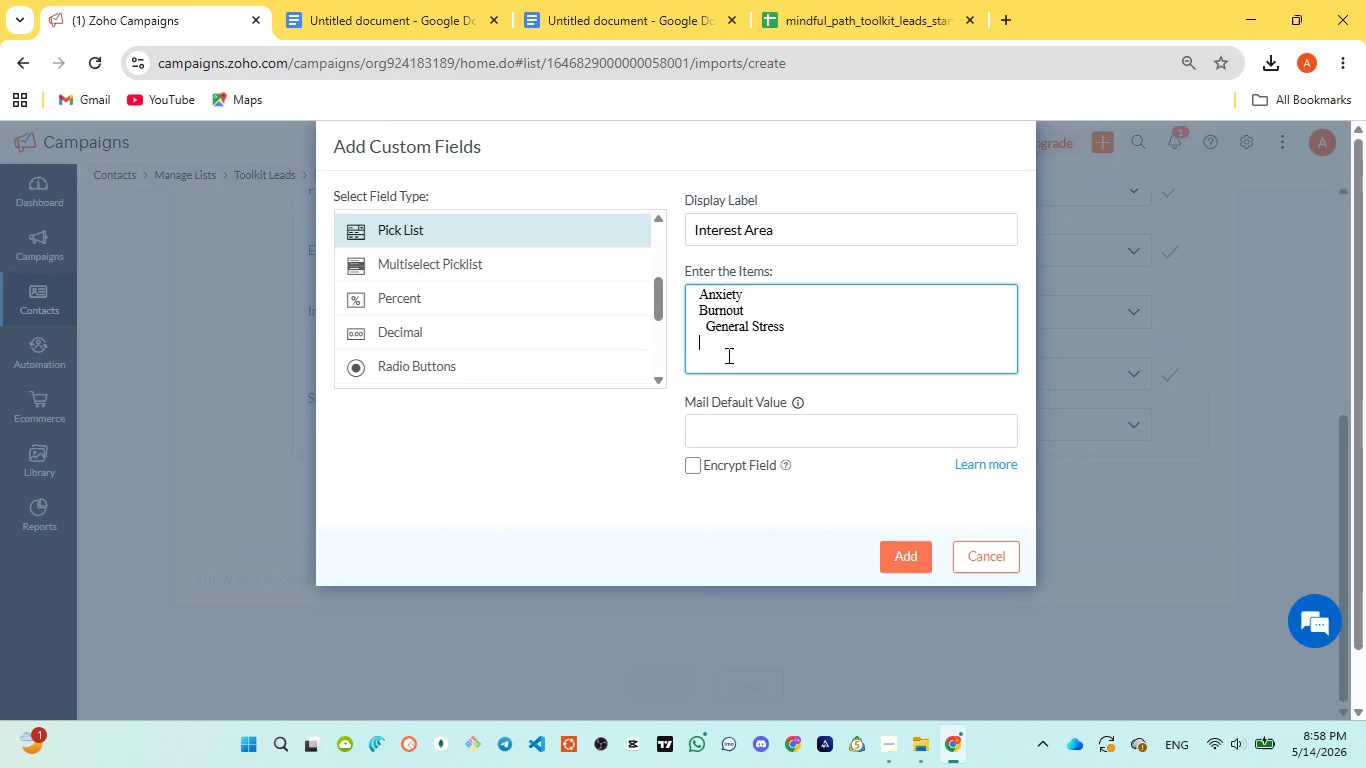 
key(ArrowUp)
 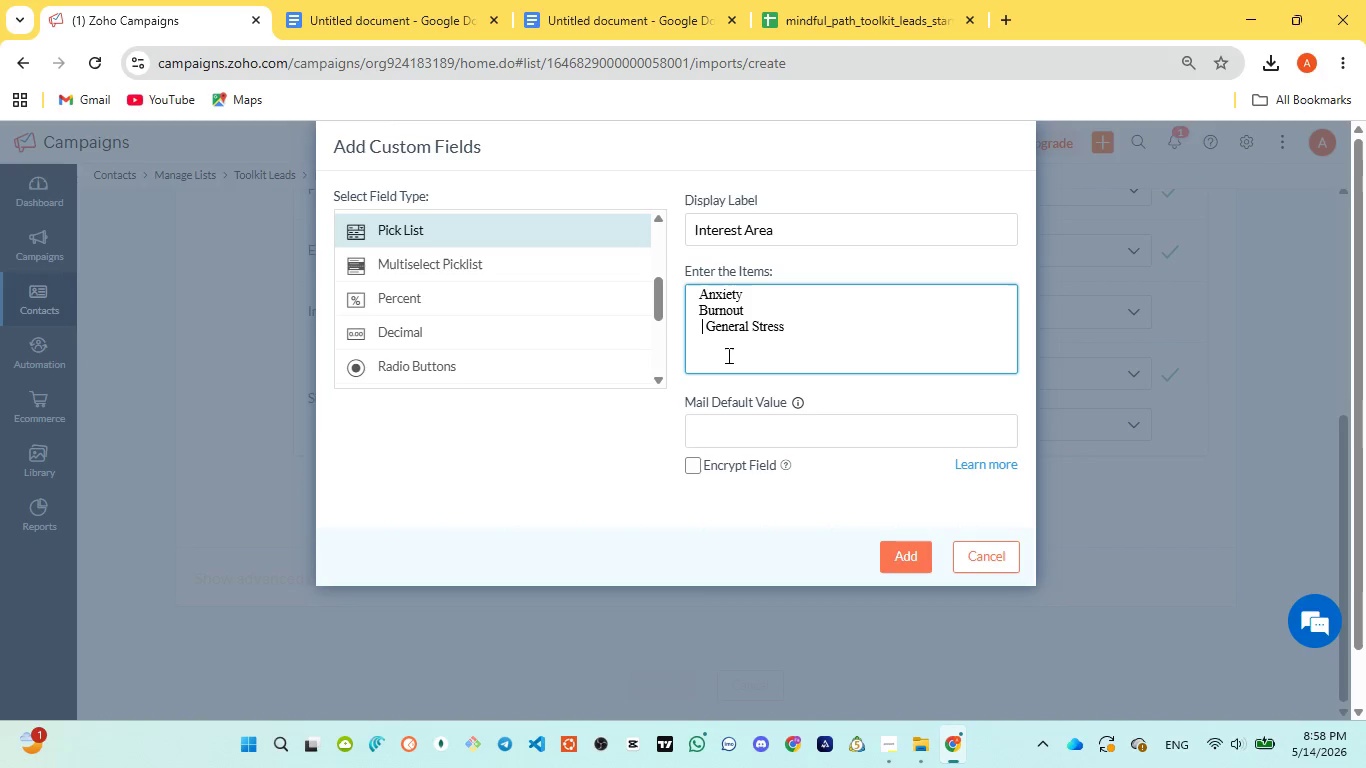 
key(ArrowRight)
 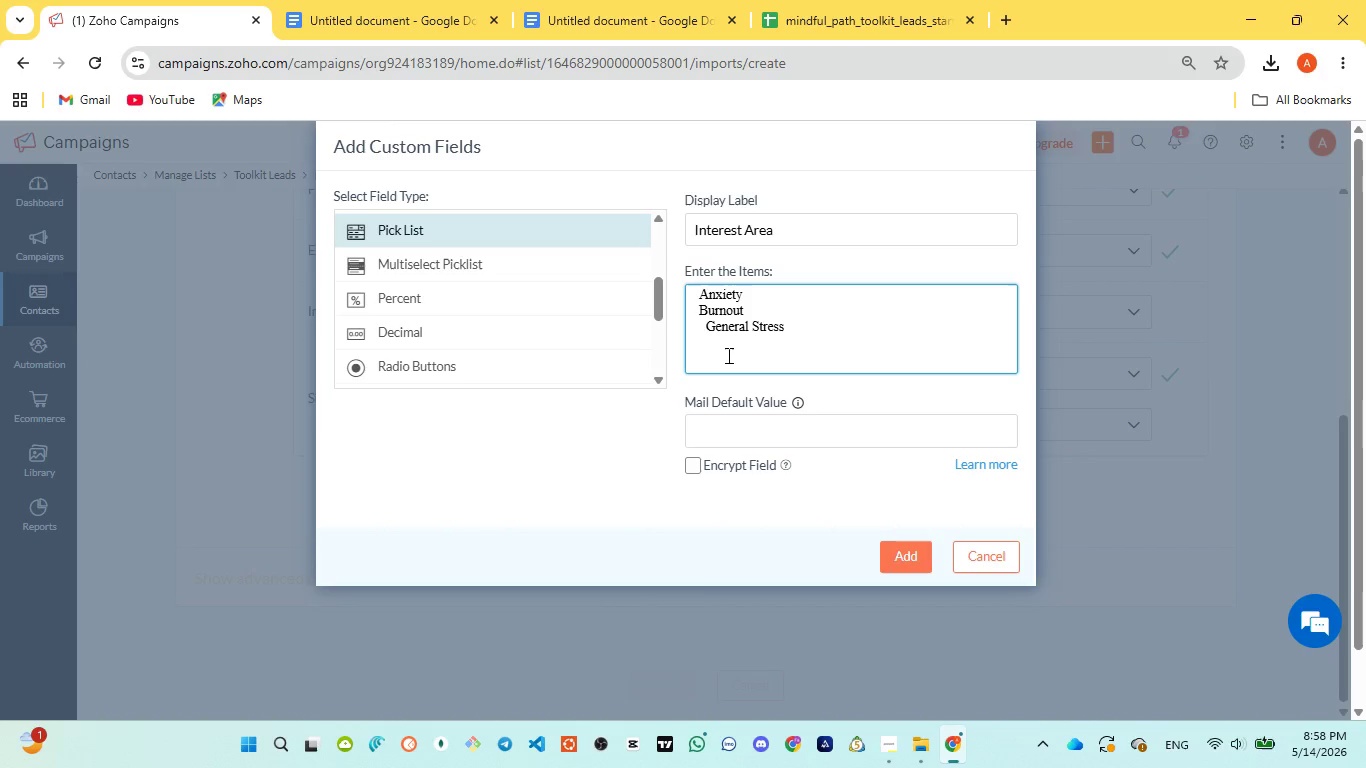 
key(ArrowRight)
 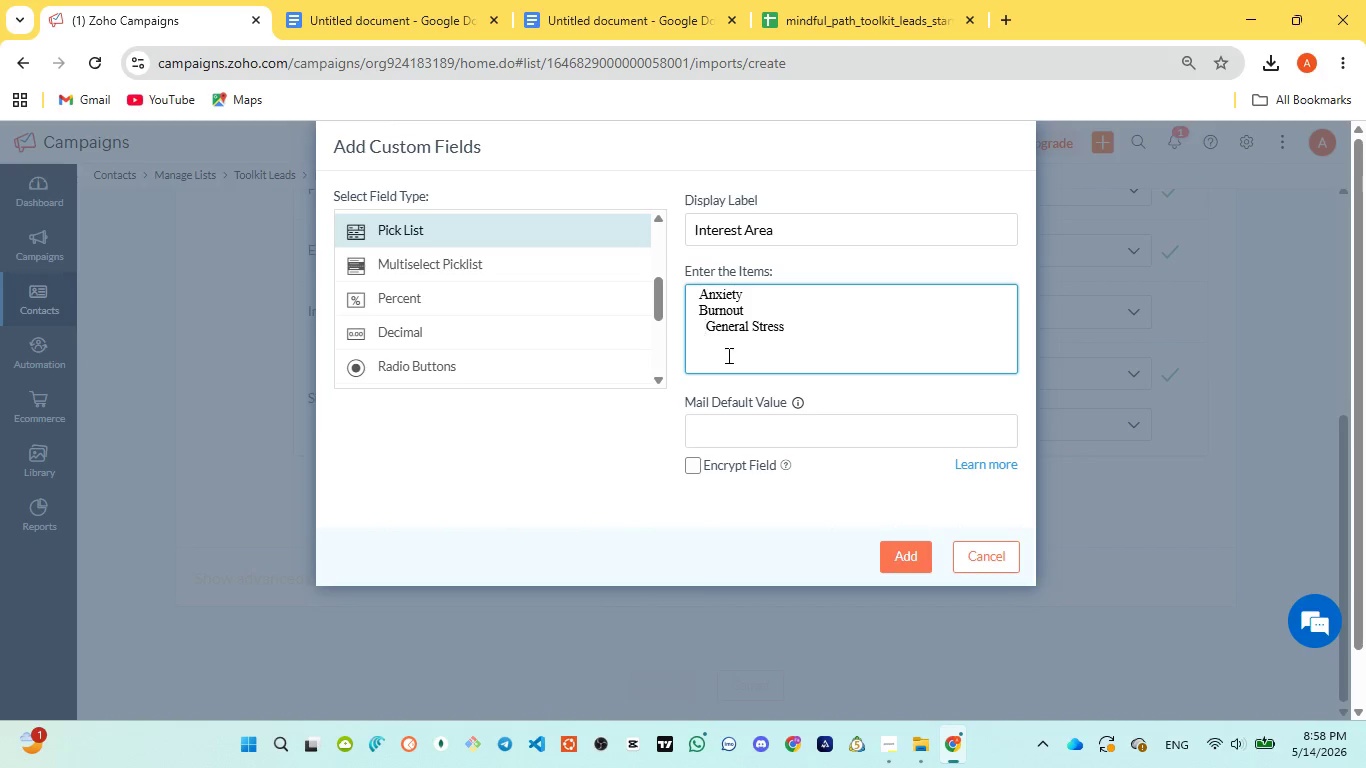 
key(Backspace)
 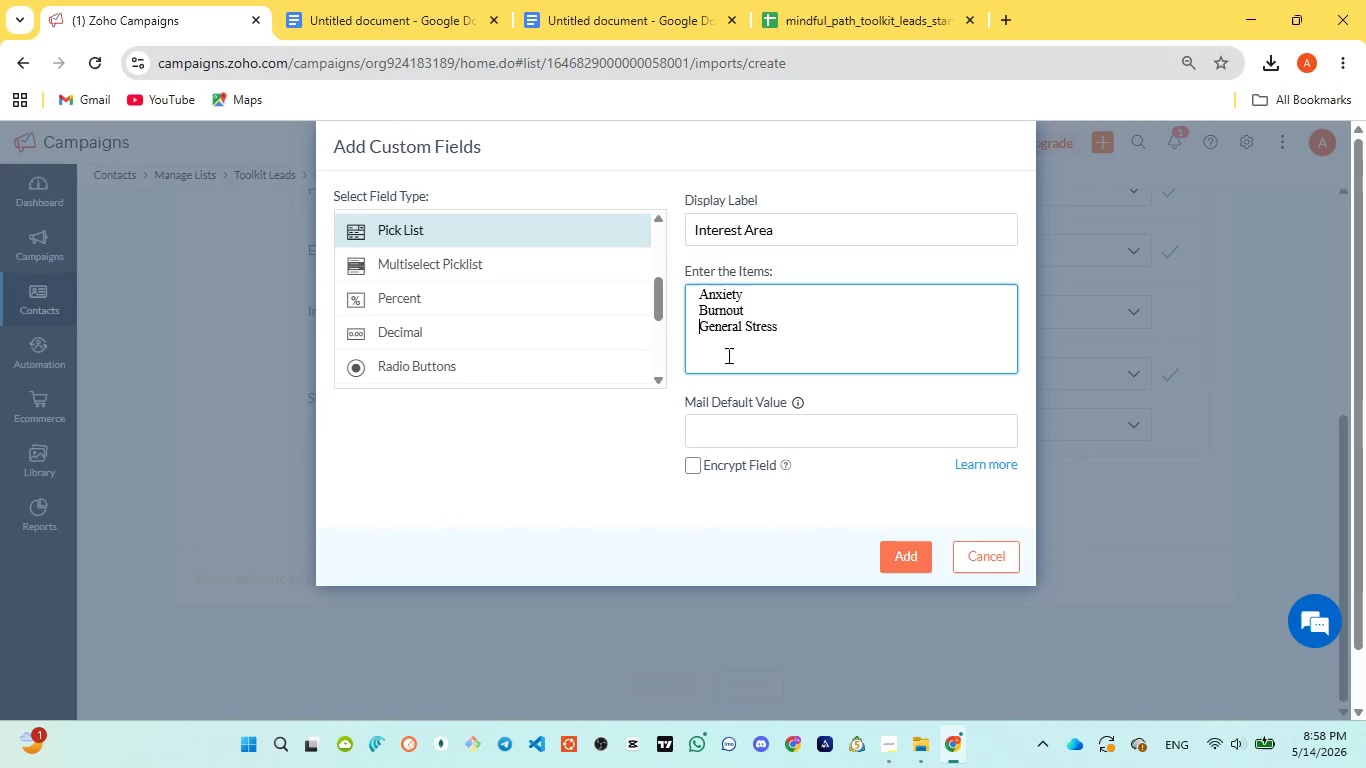 
key(Backspace)
 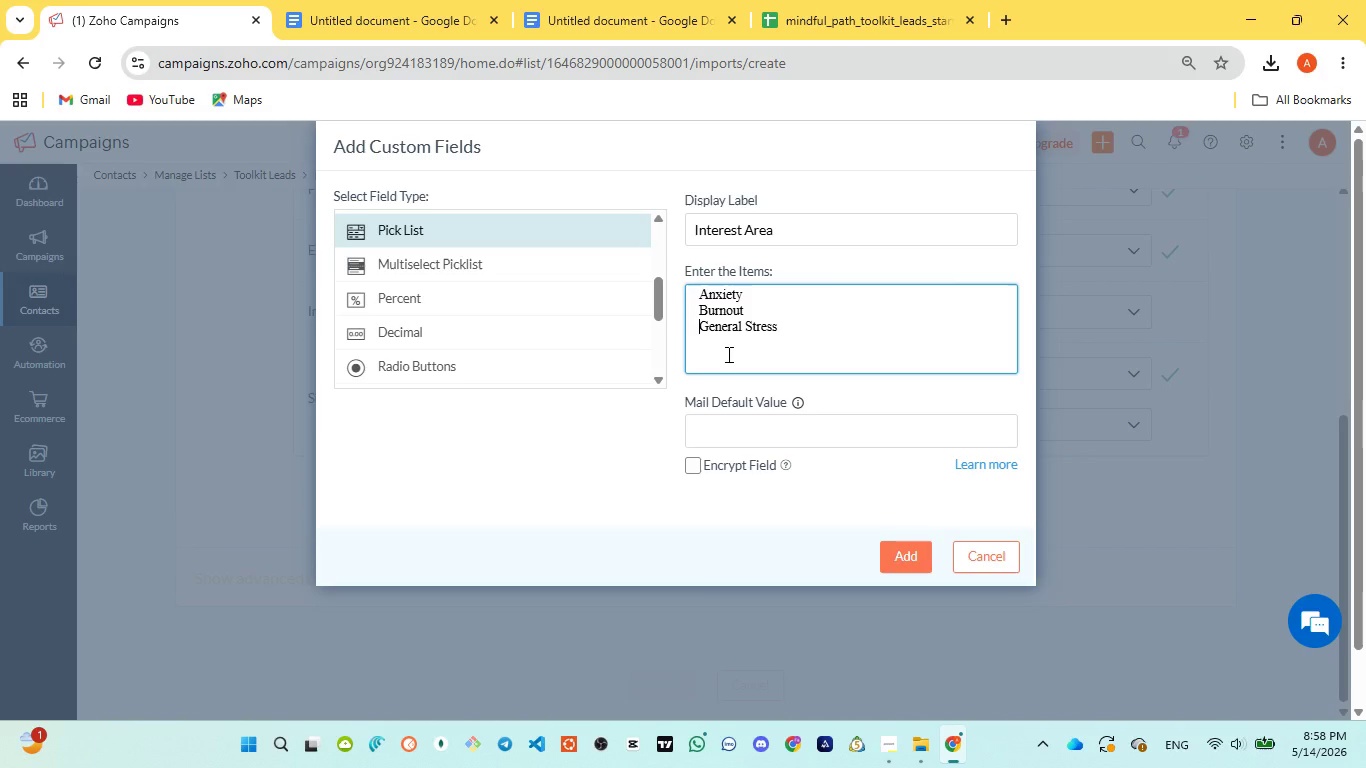 
left_click([727, 354])
 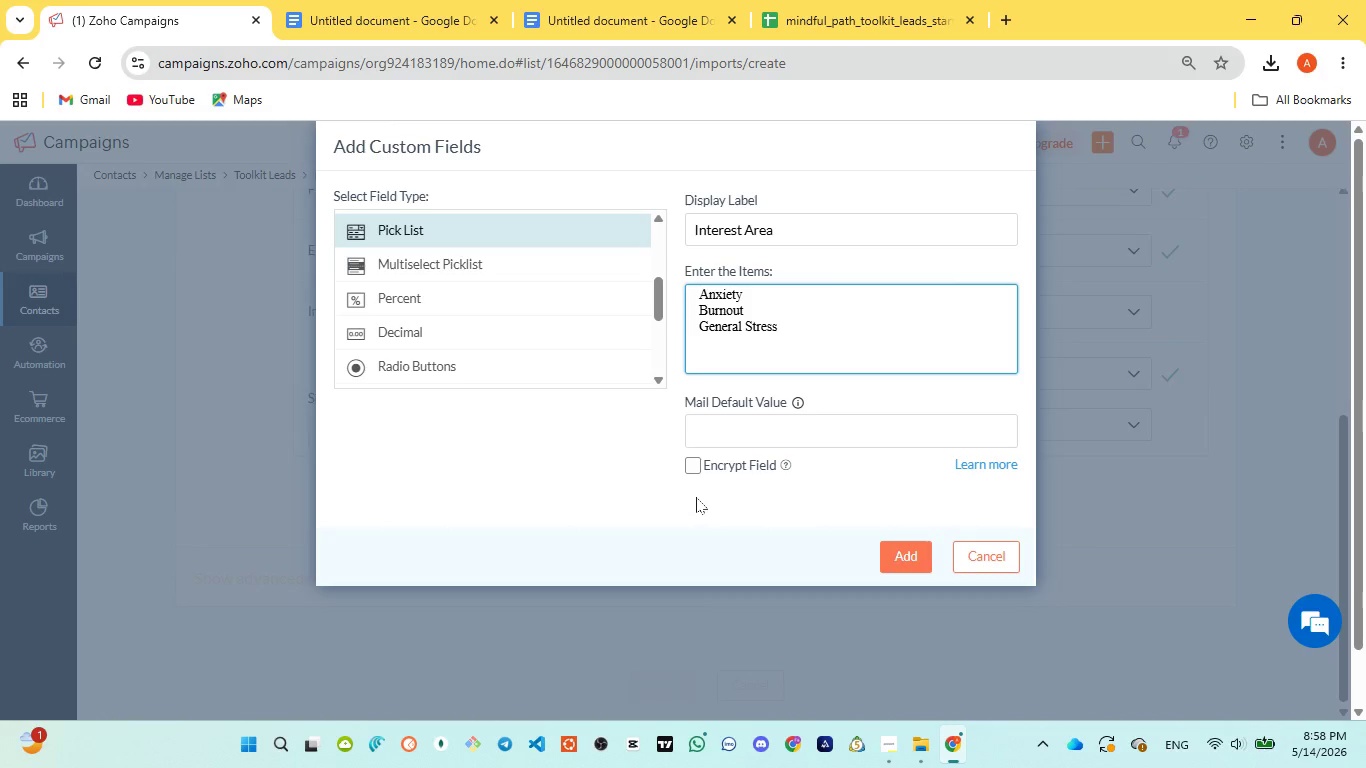 
scroll: coordinate [696, 497], scroll_direction: down, amount: 1.0
 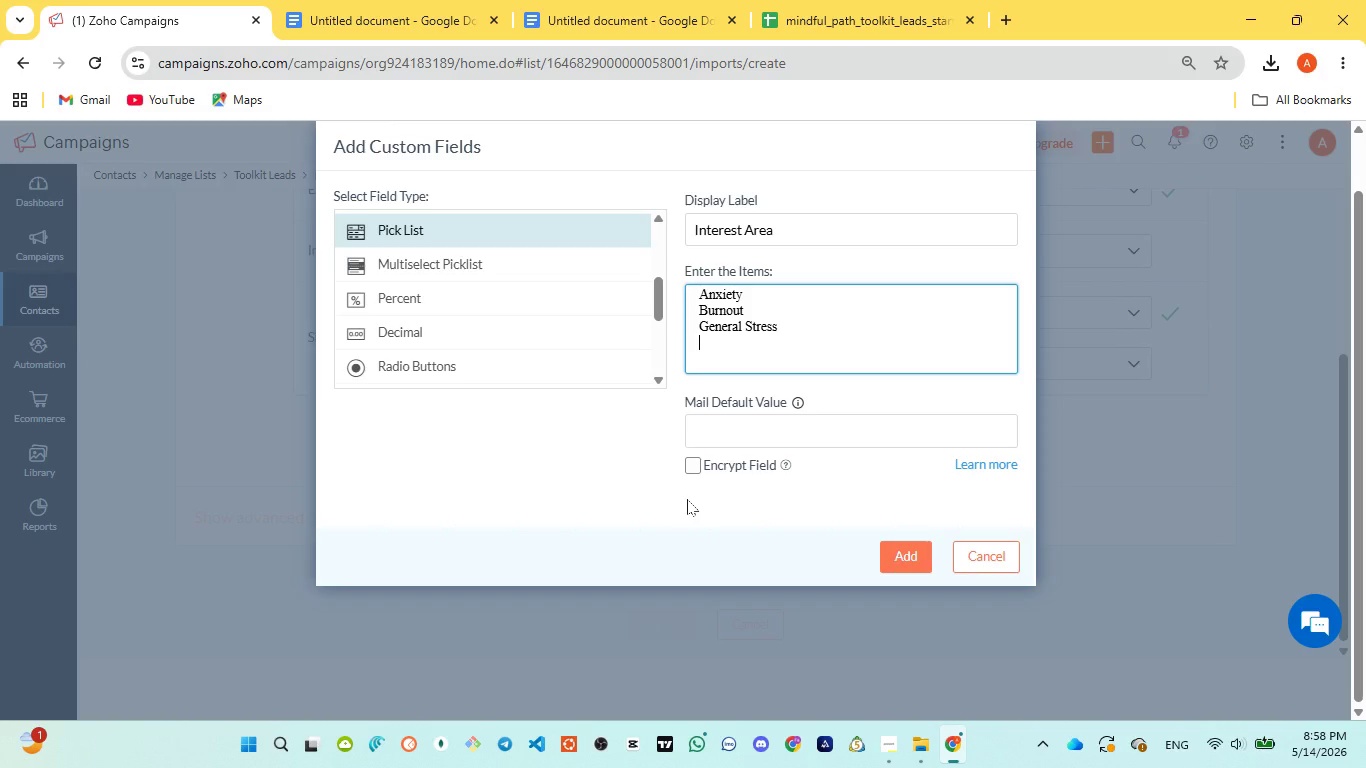 
wait(30.48)
 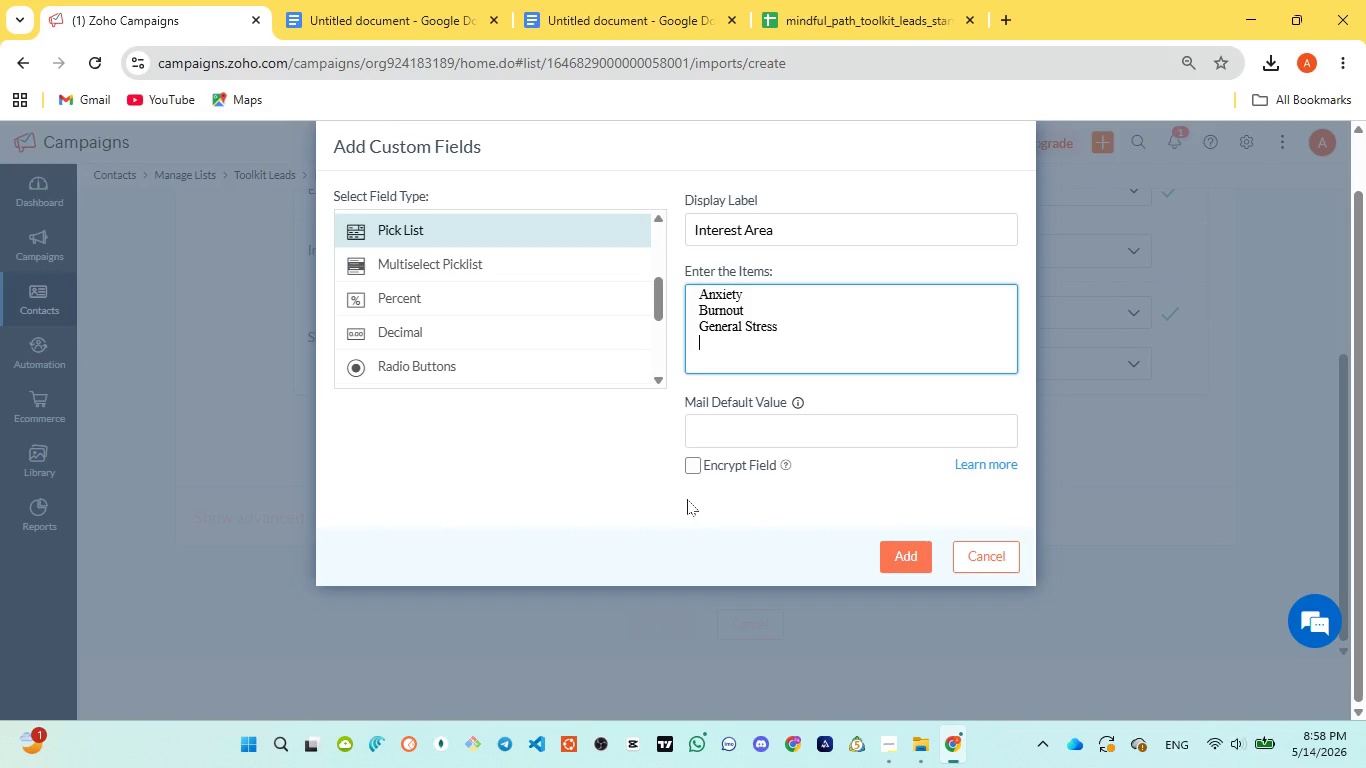 
left_click([624, 4])
 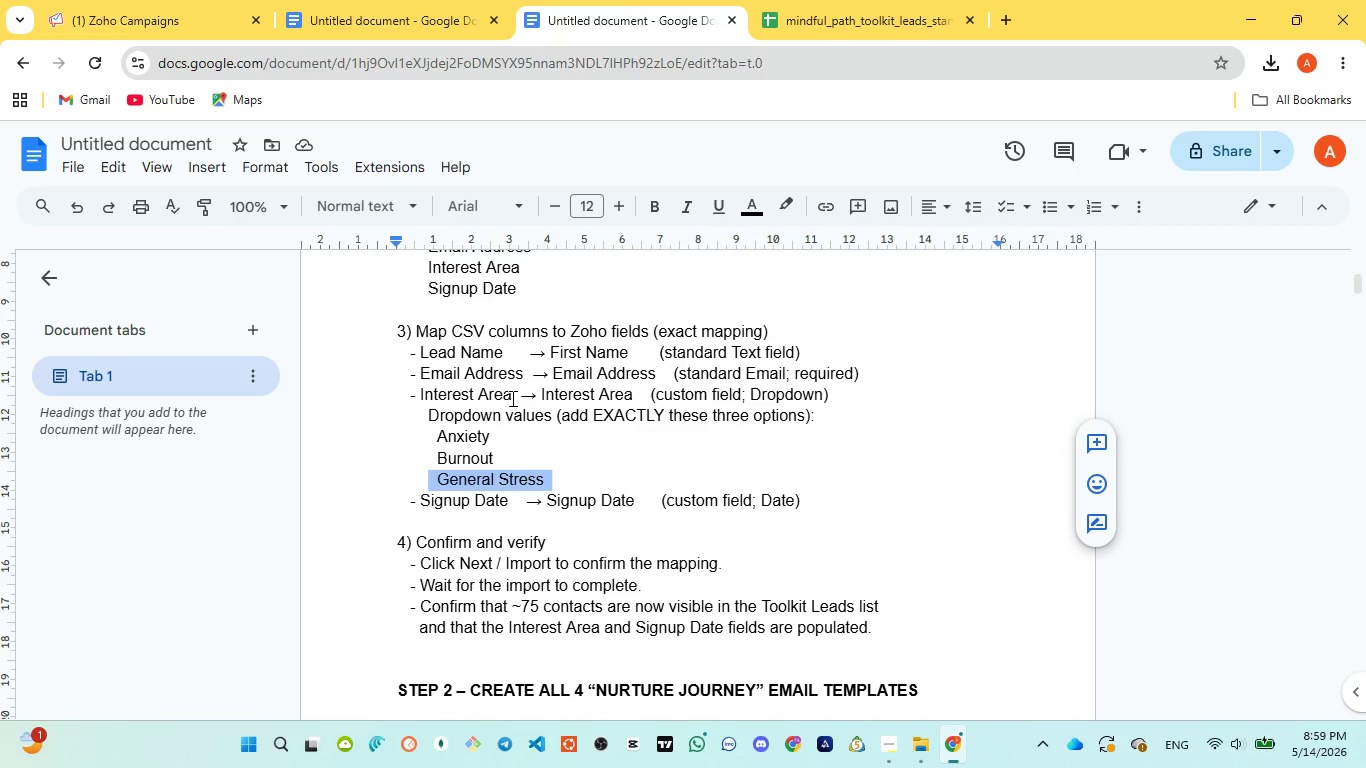 
wait(10.28)
 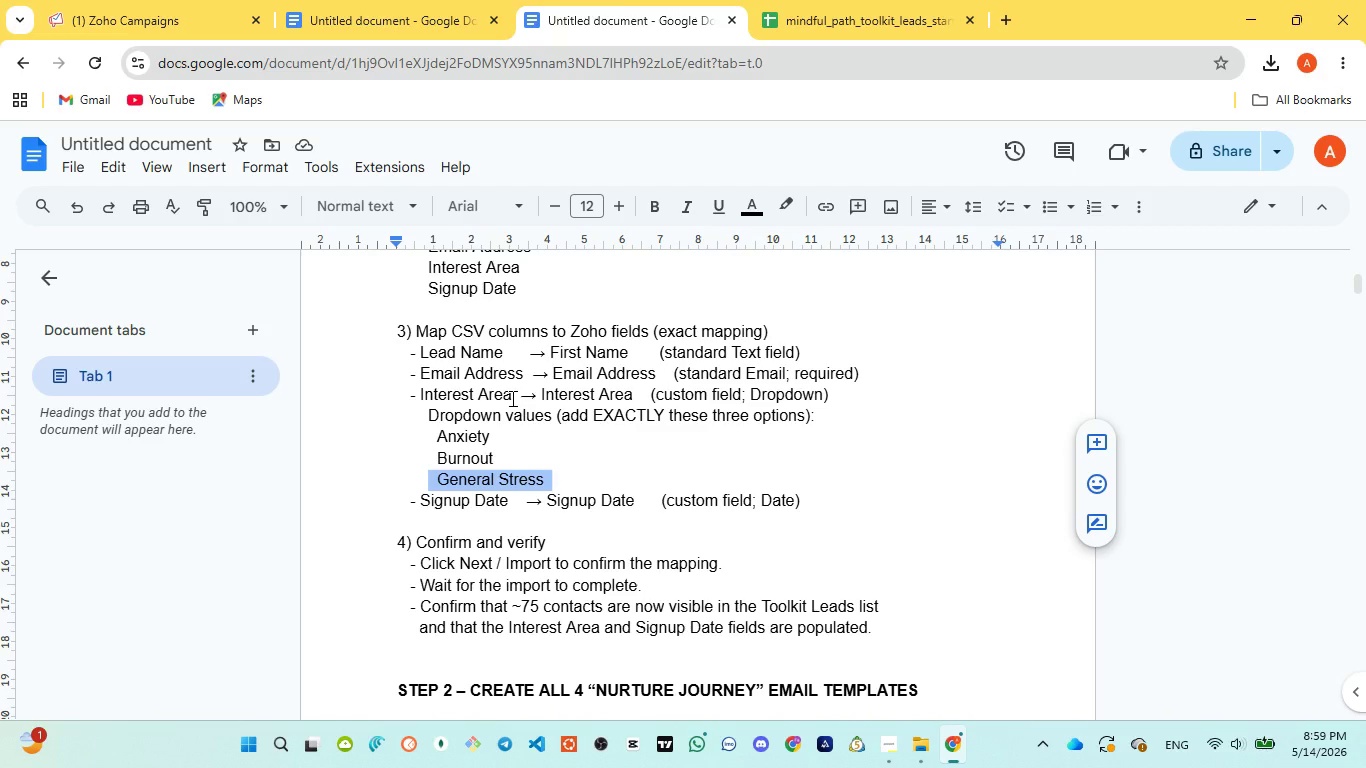 
scroll: coordinate [451, 463], scroll_direction: down, amount: 1.0
 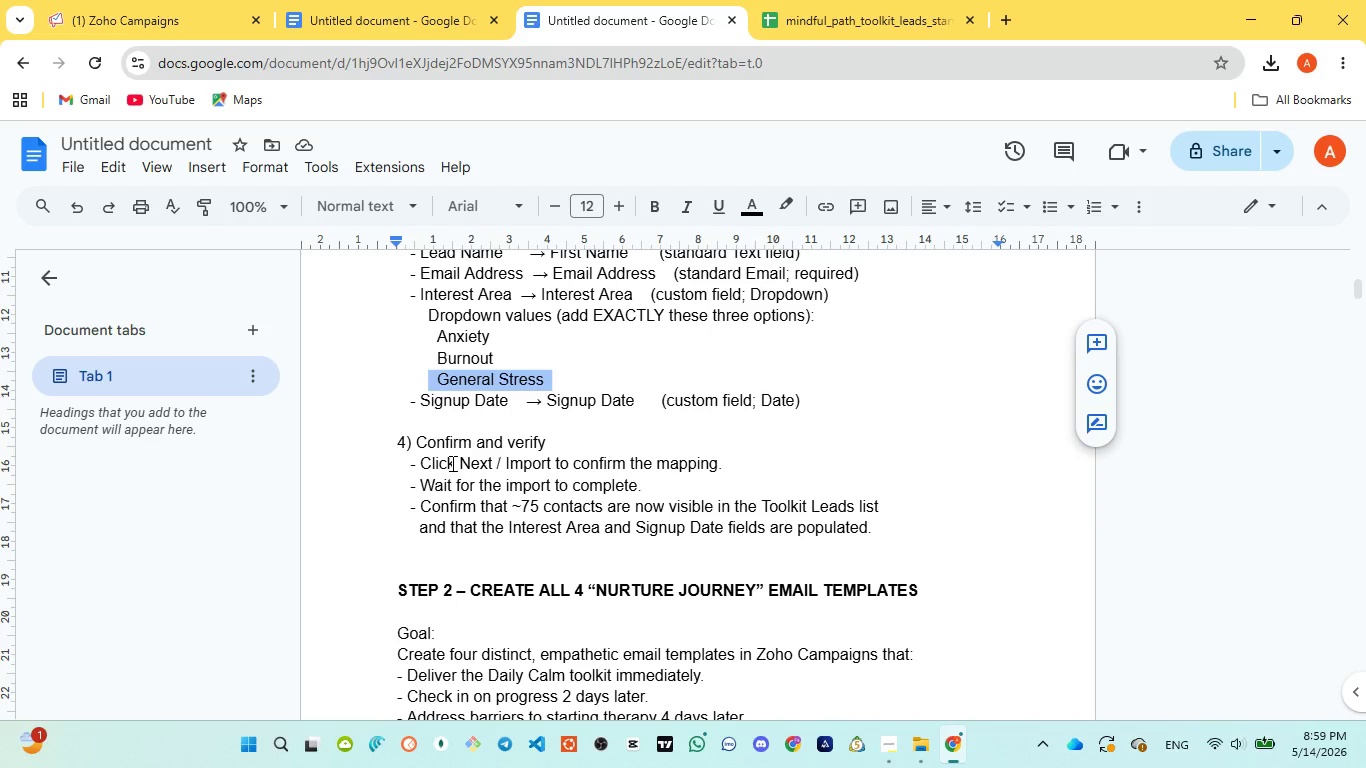 
wait(12.79)
 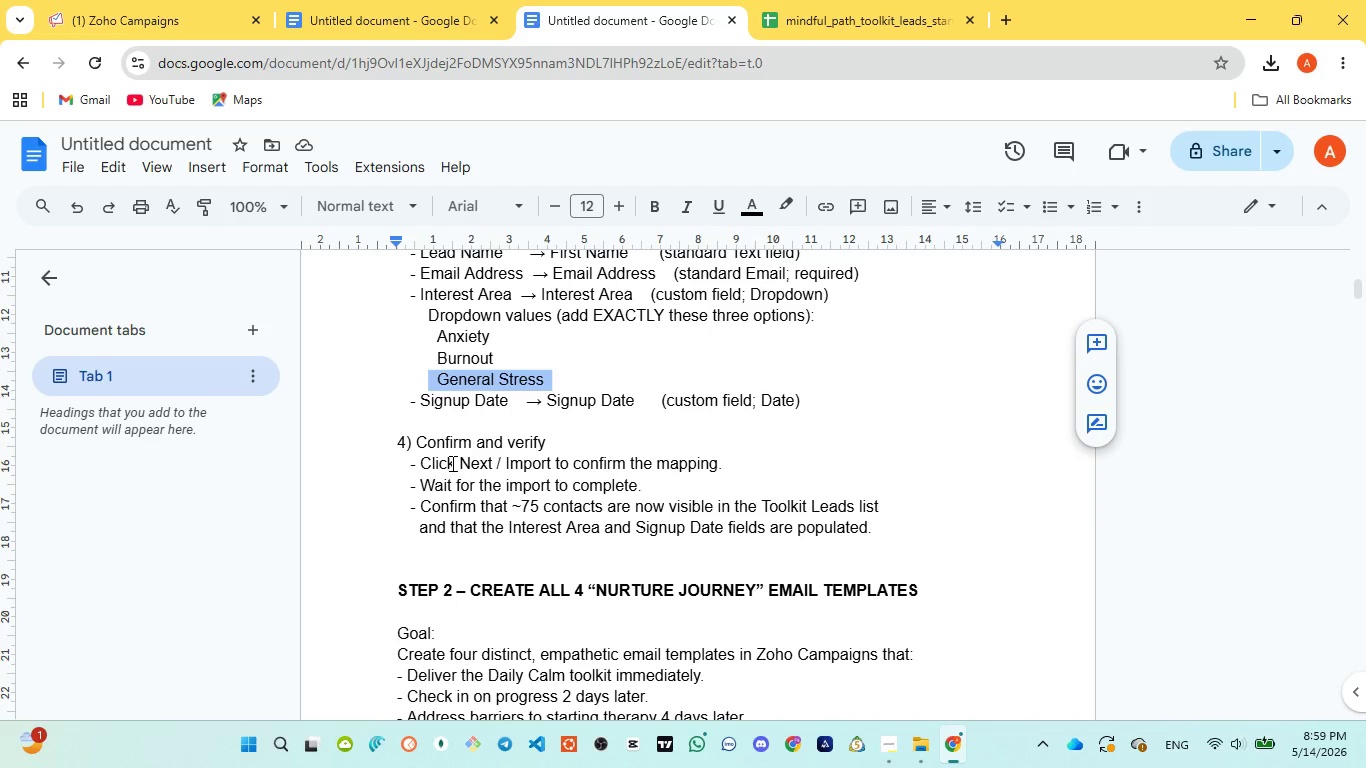 
left_click([197, 11])
 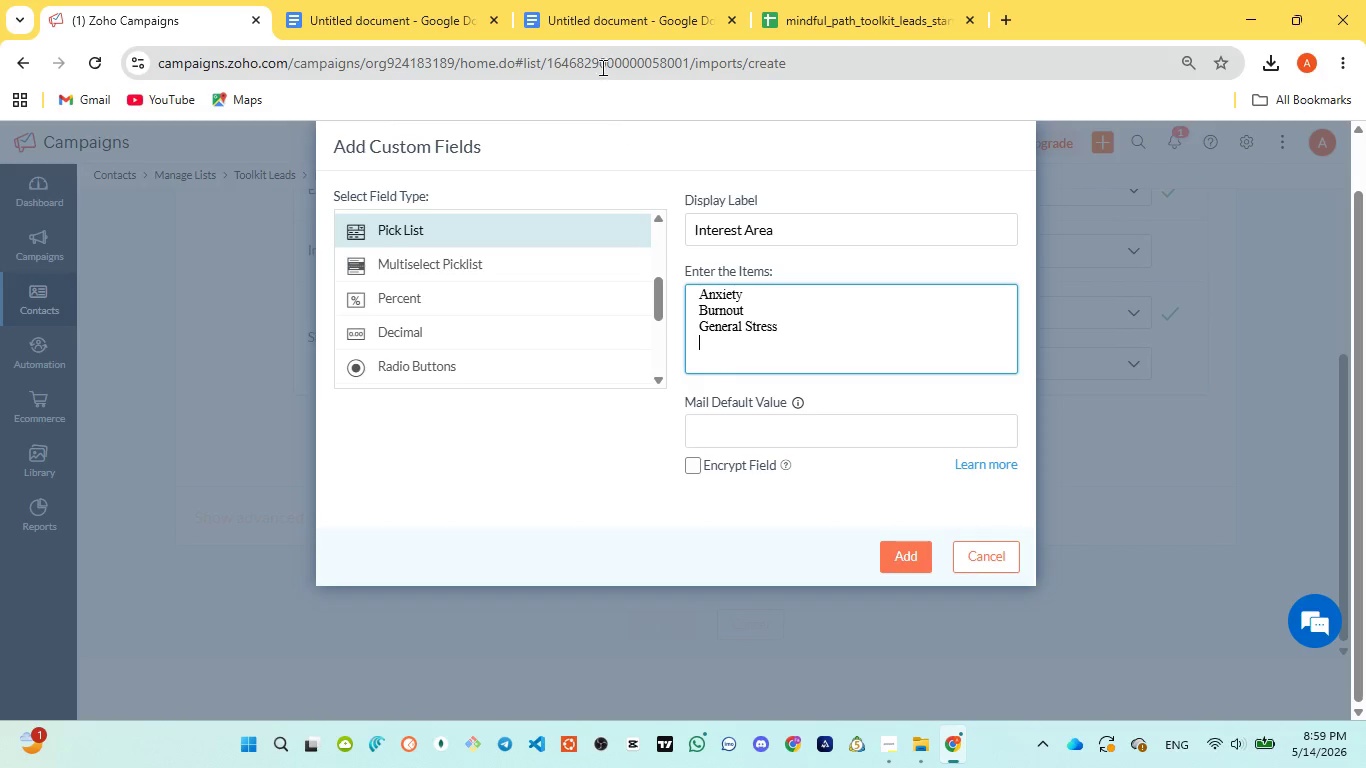 
left_click([592, 0])
 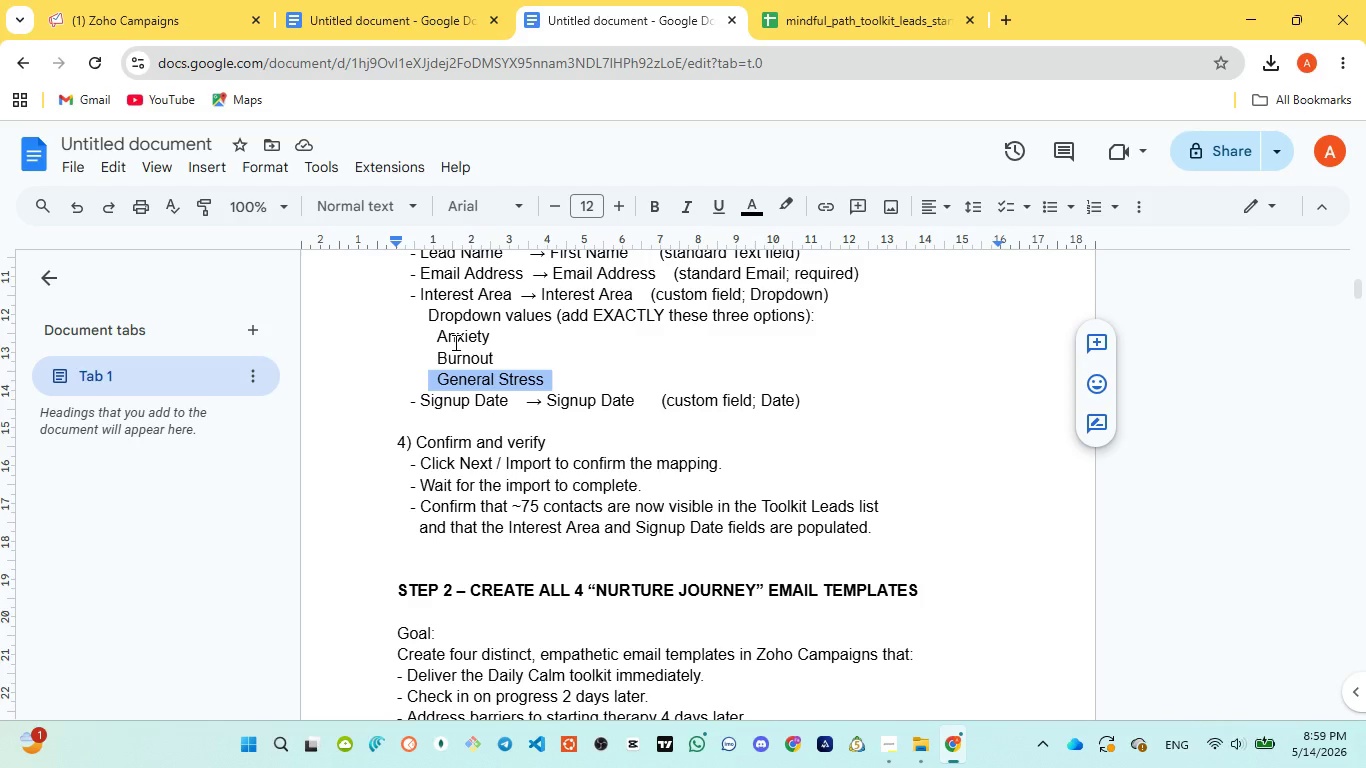 
wait(12.17)
 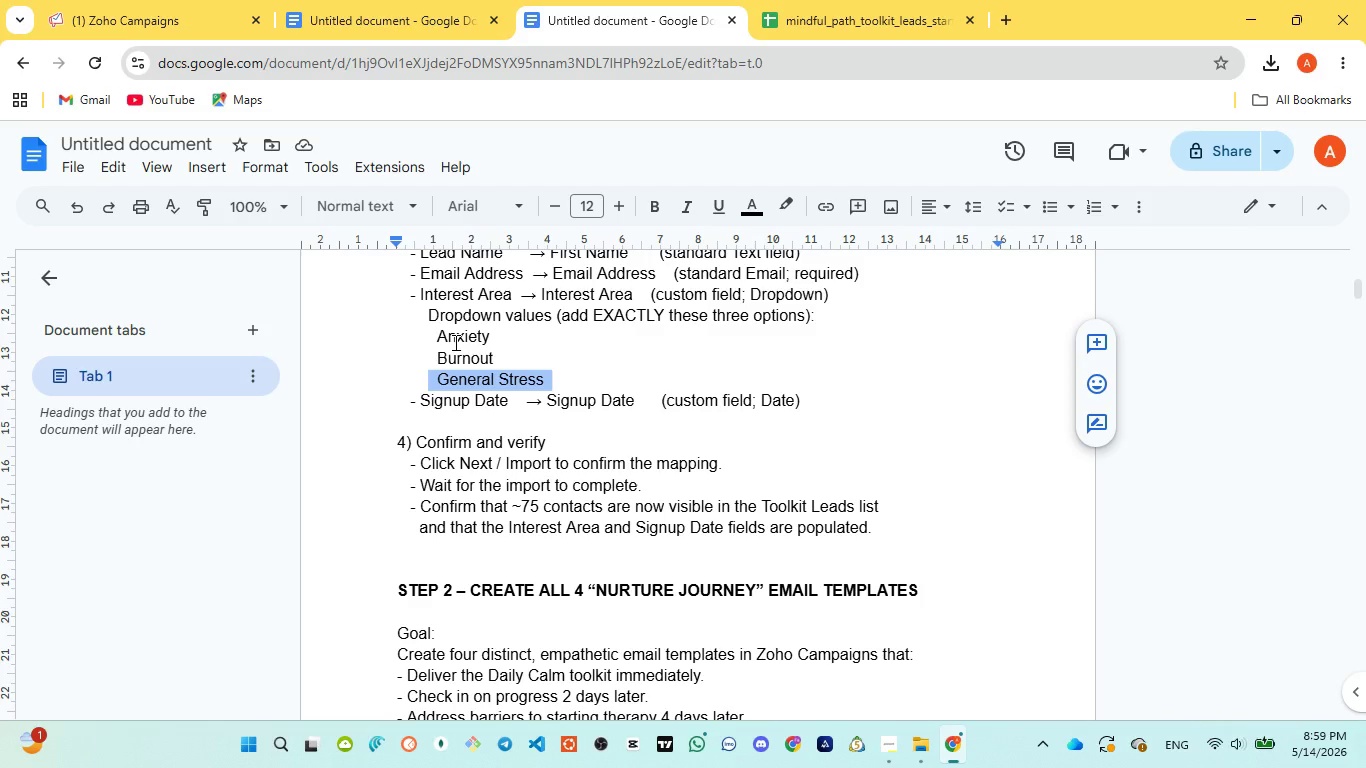 
scroll: coordinate [454, 342], scroll_direction: up, amount: 1.0
 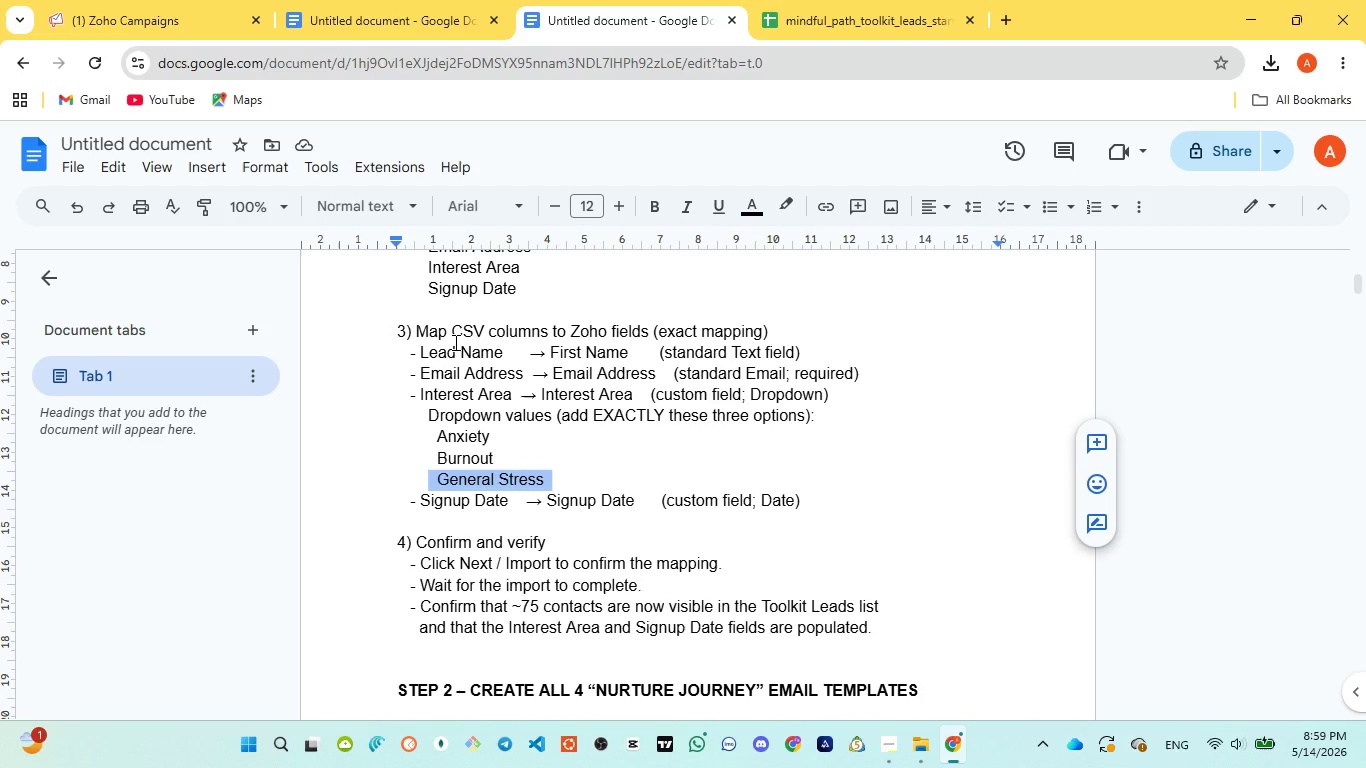 
wait(10.68)
 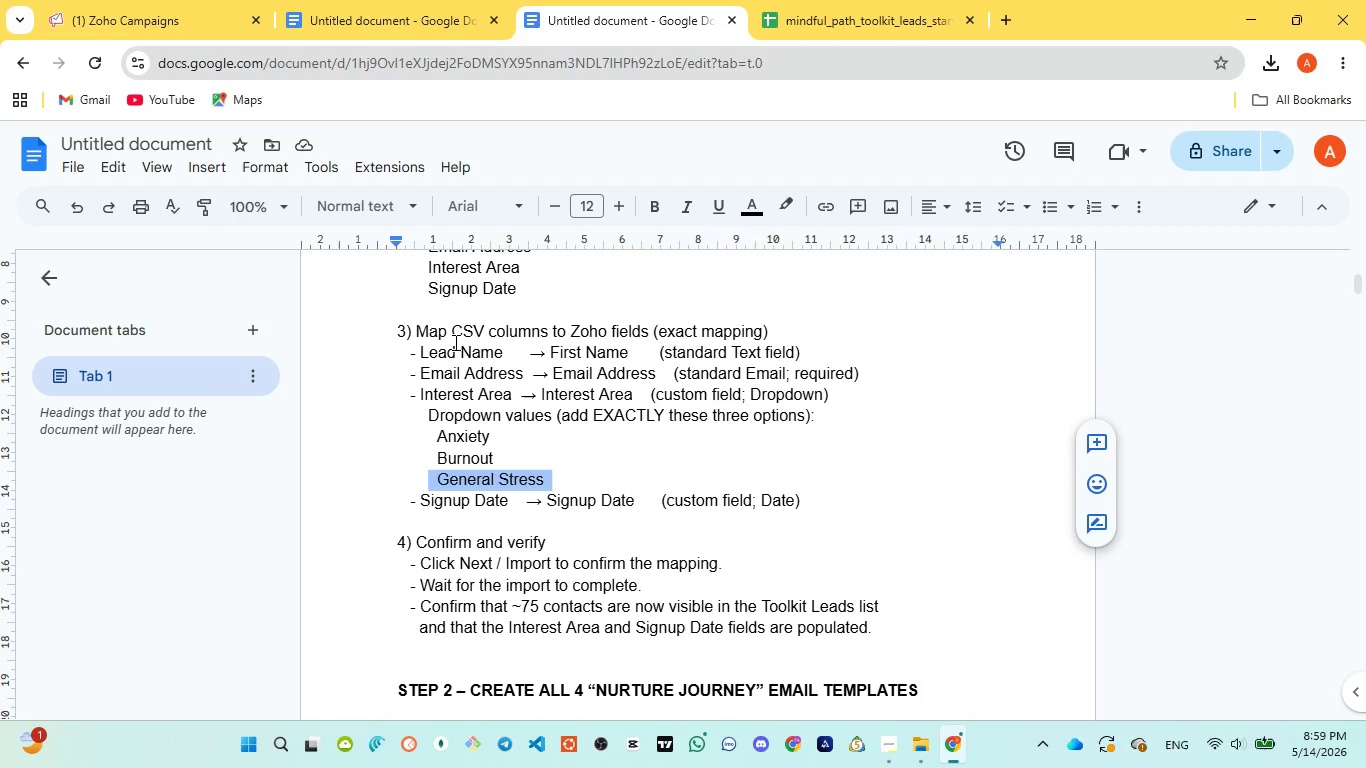 
left_click([158, 19])
 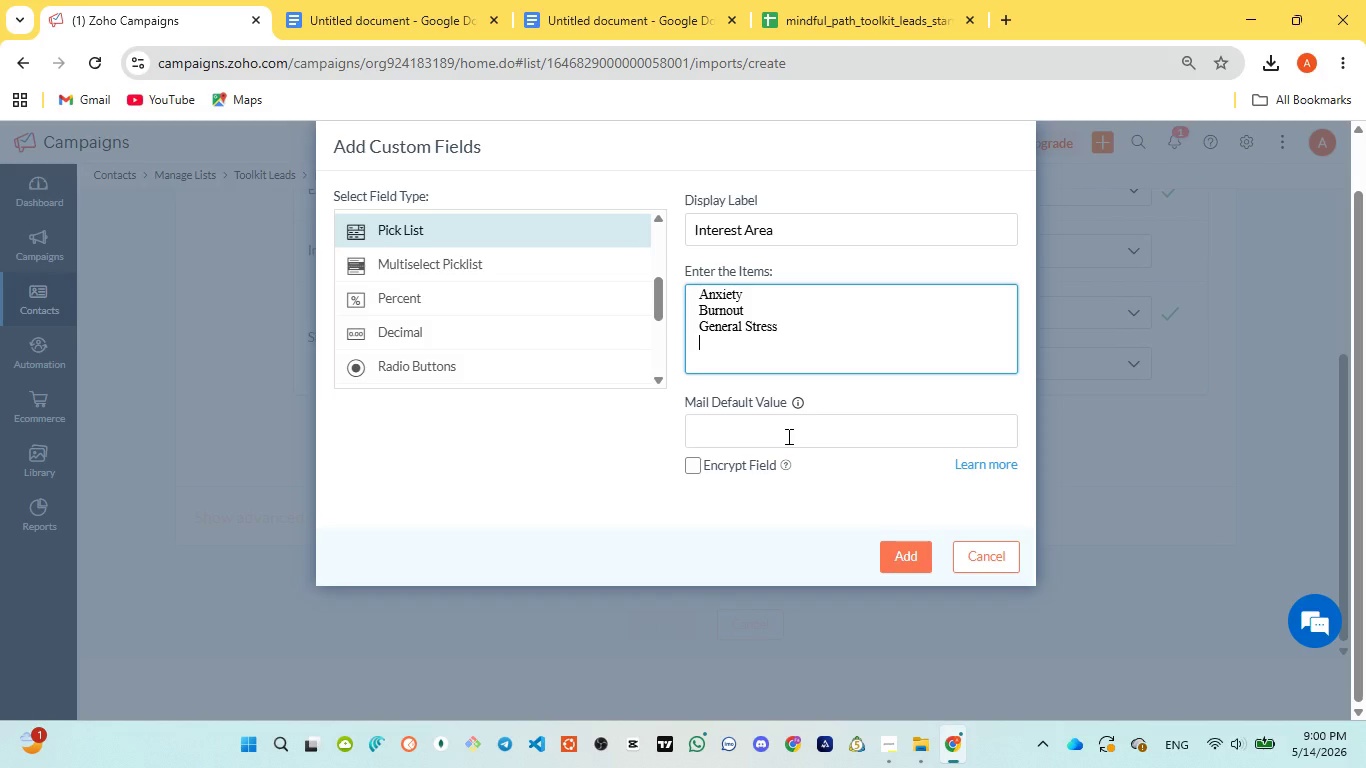 
wait(18.88)
 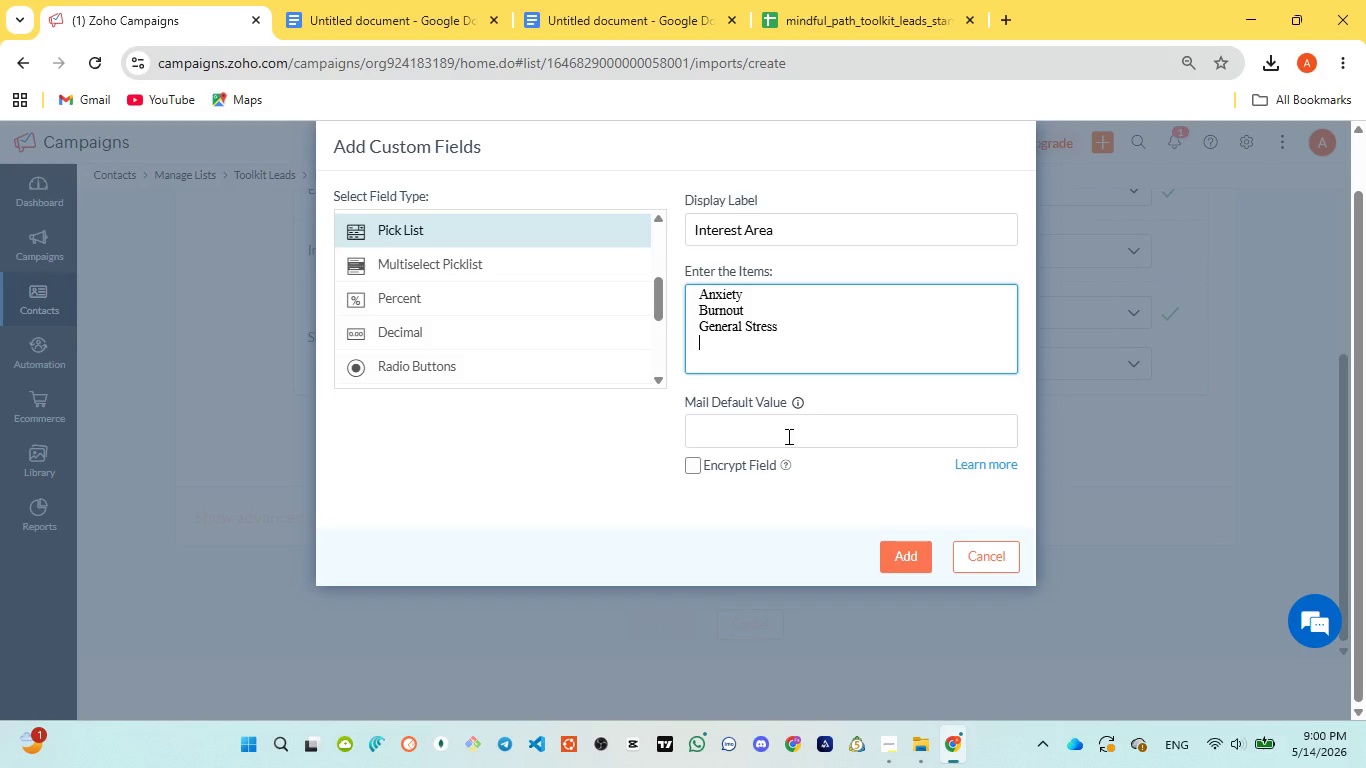 
left_click([933, 568])
 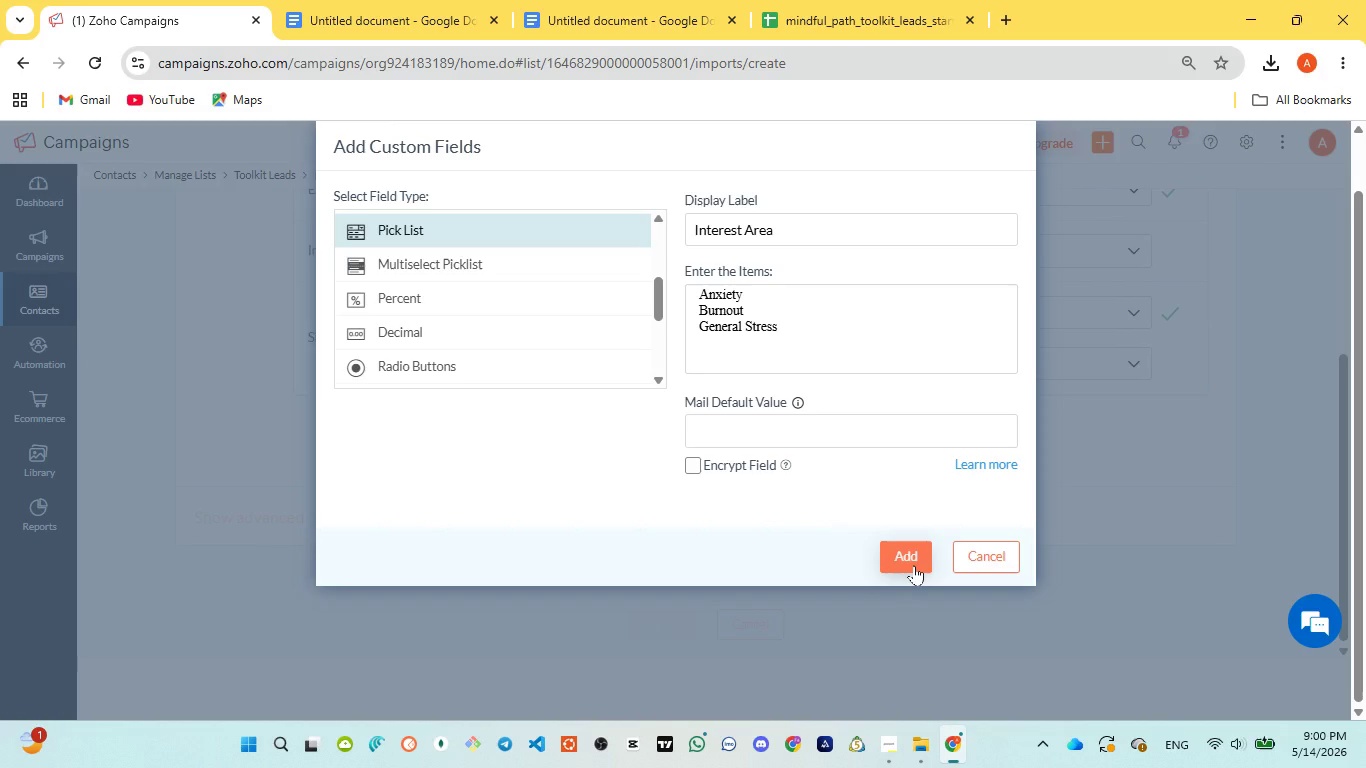 
left_click([914, 565])
 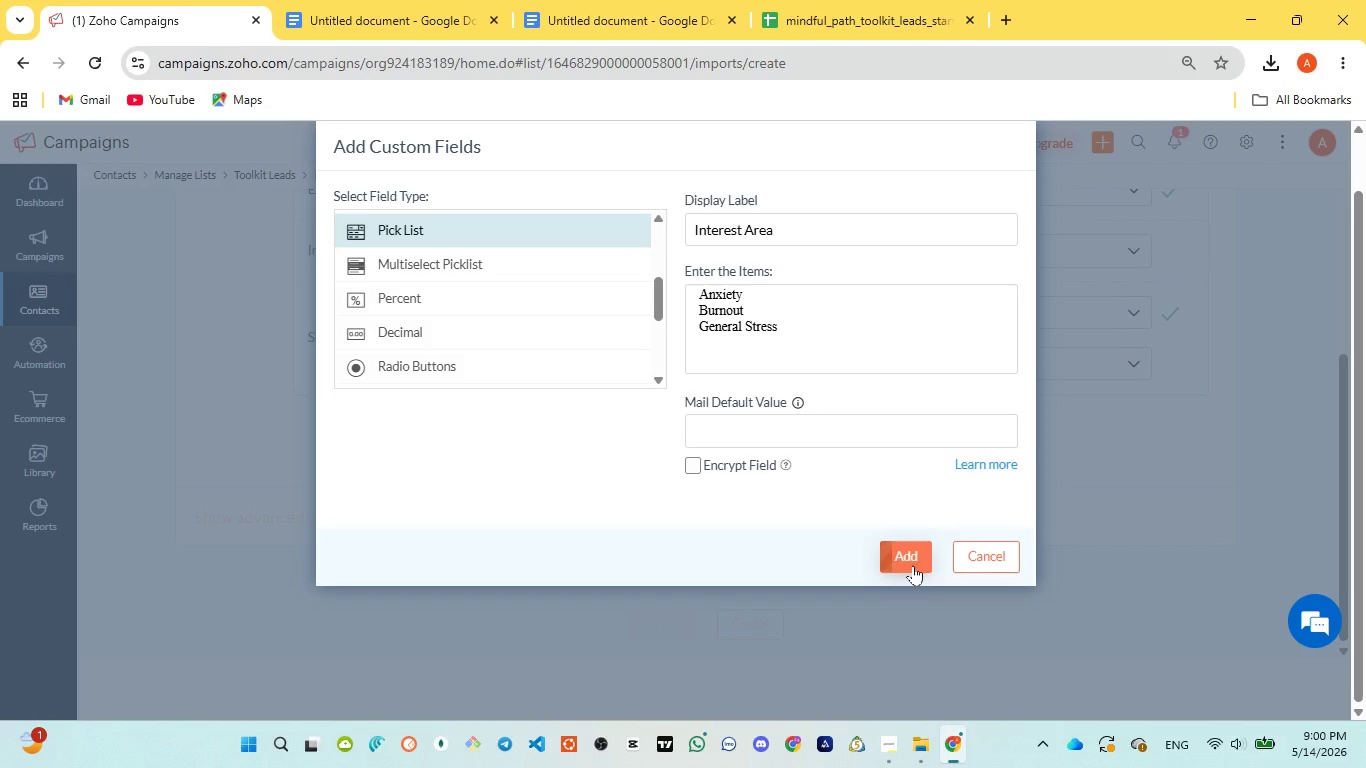 
wait(9.81)
 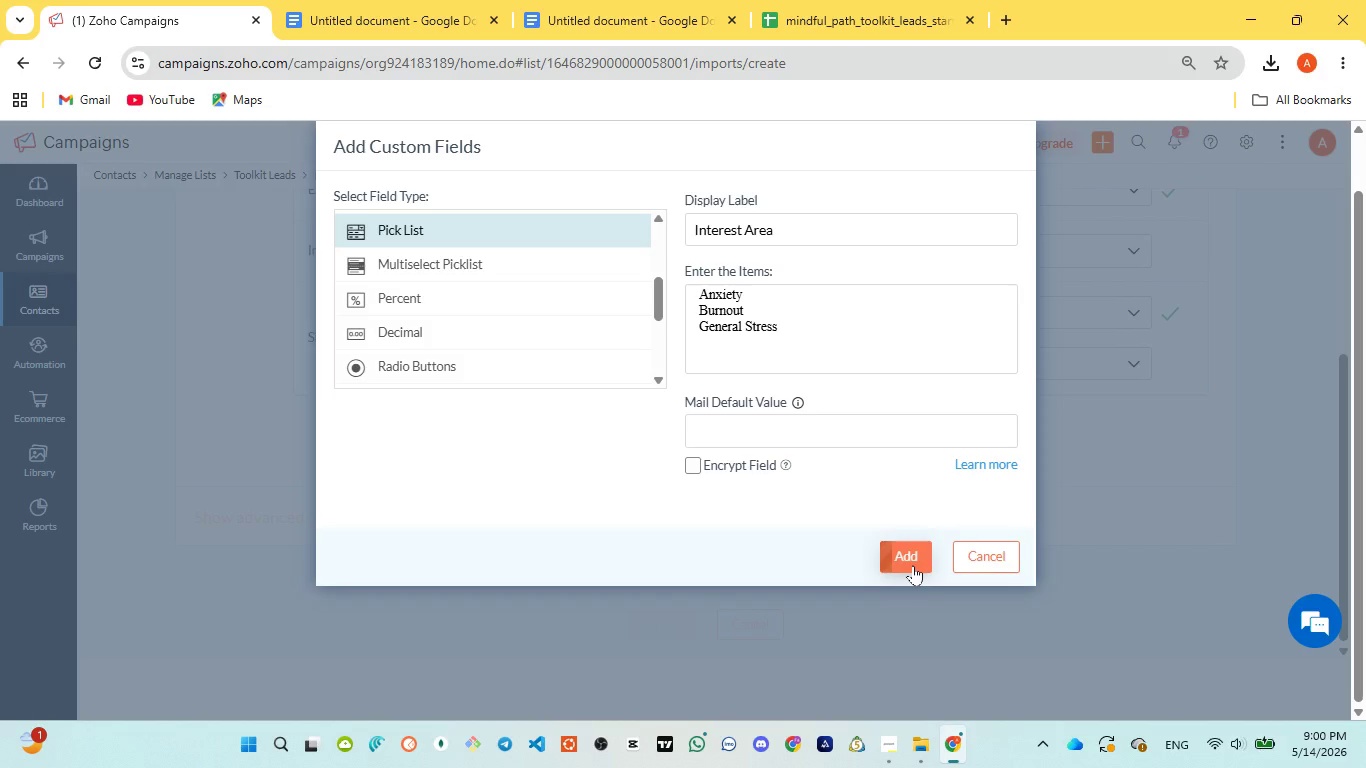 
scroll: coordinate [733, 437], scroll_direction: up, amount: 2.0
 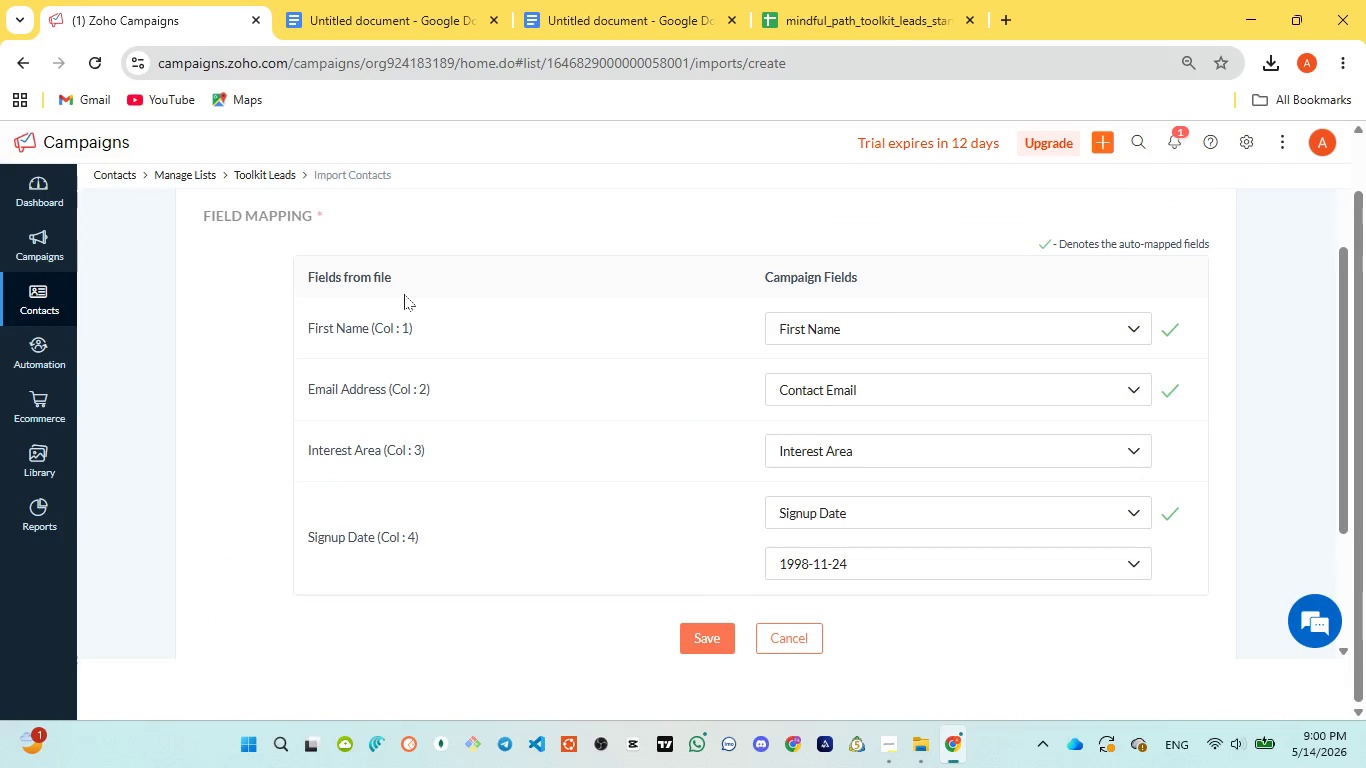 
wait(18.88)
 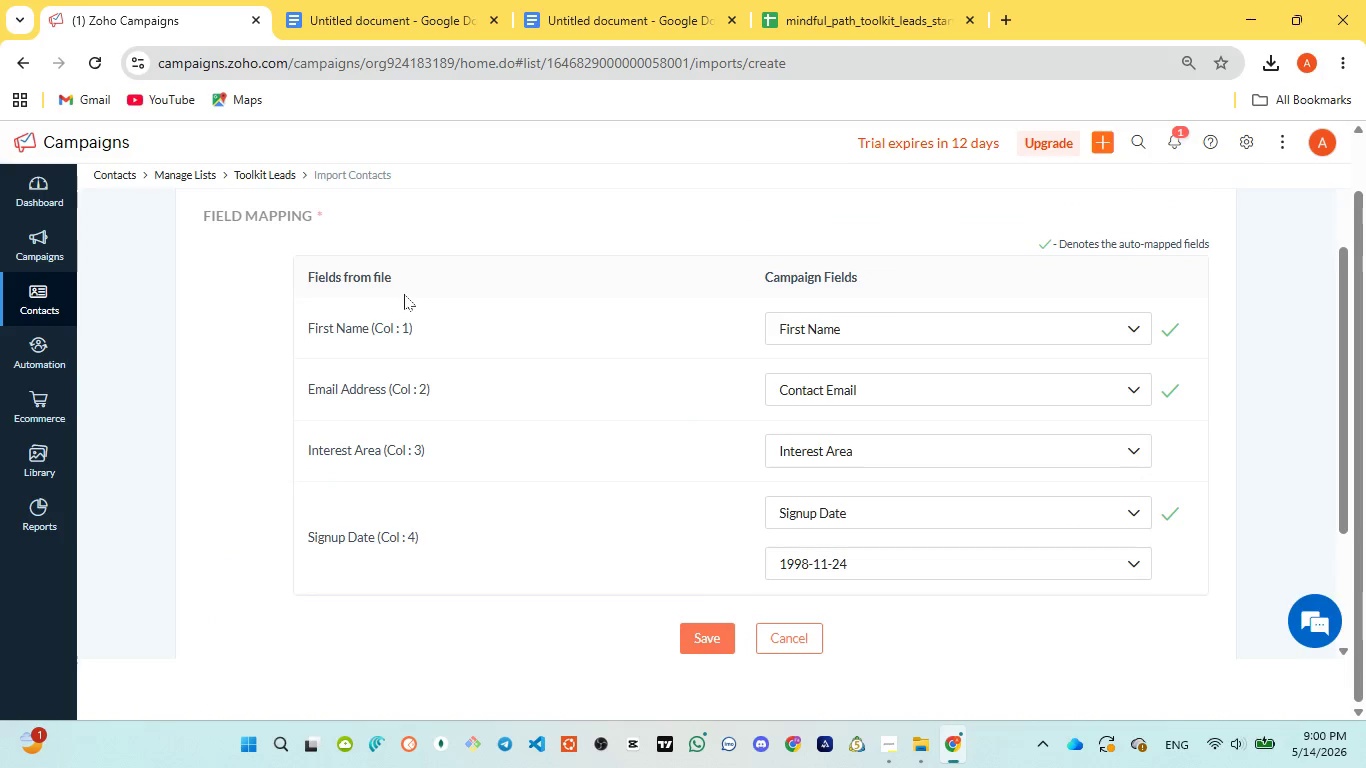 
scroll: coordinate [457, 489], scroll_direction: down, amount: 1.0
 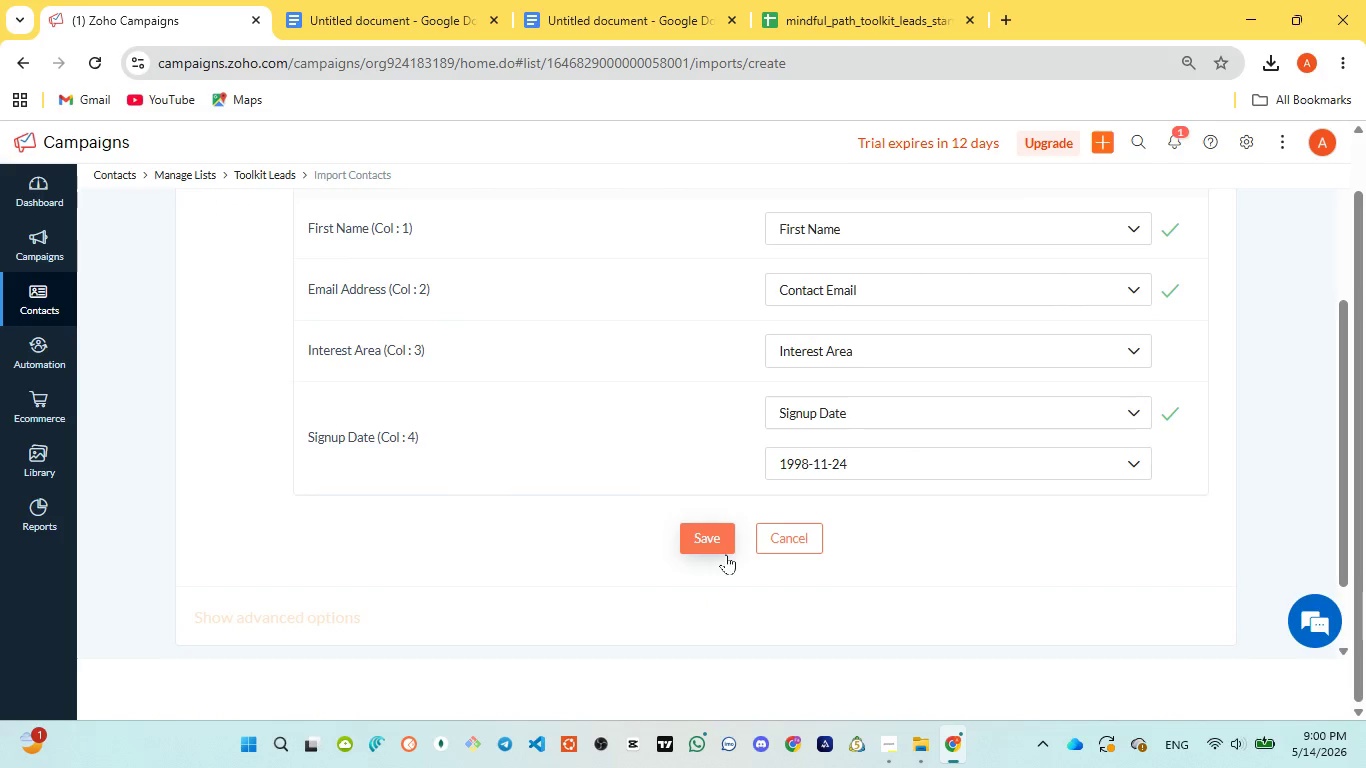 
left_click([726, 554])
 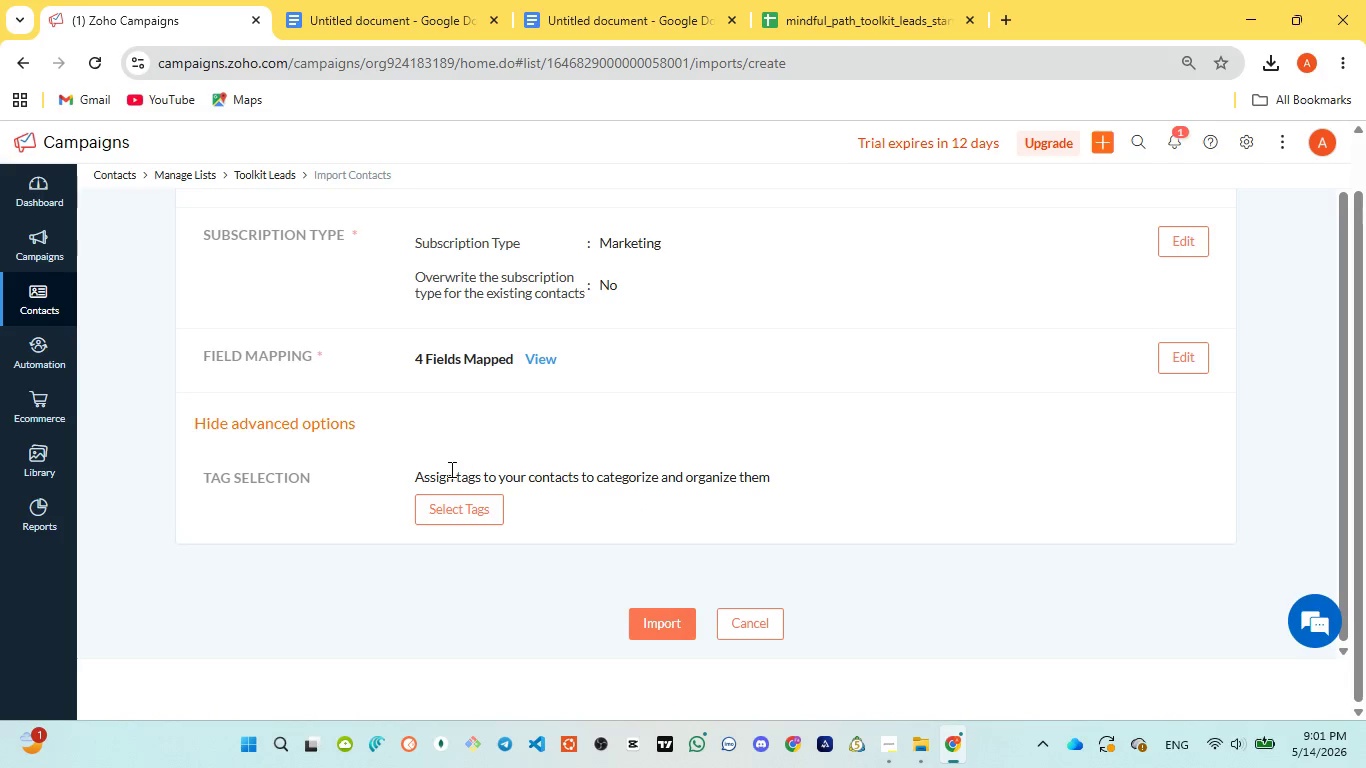 
wait(25.84)
 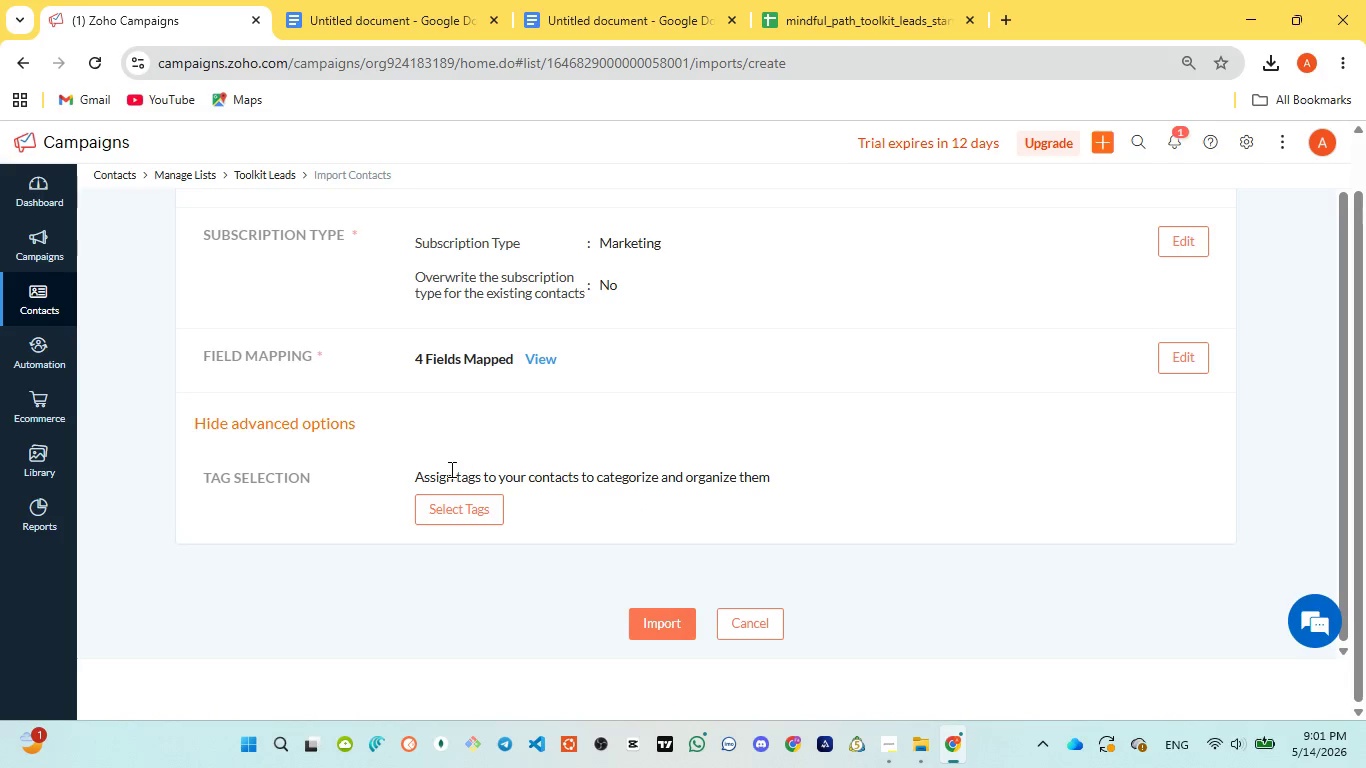 
left_click([407, 9])
 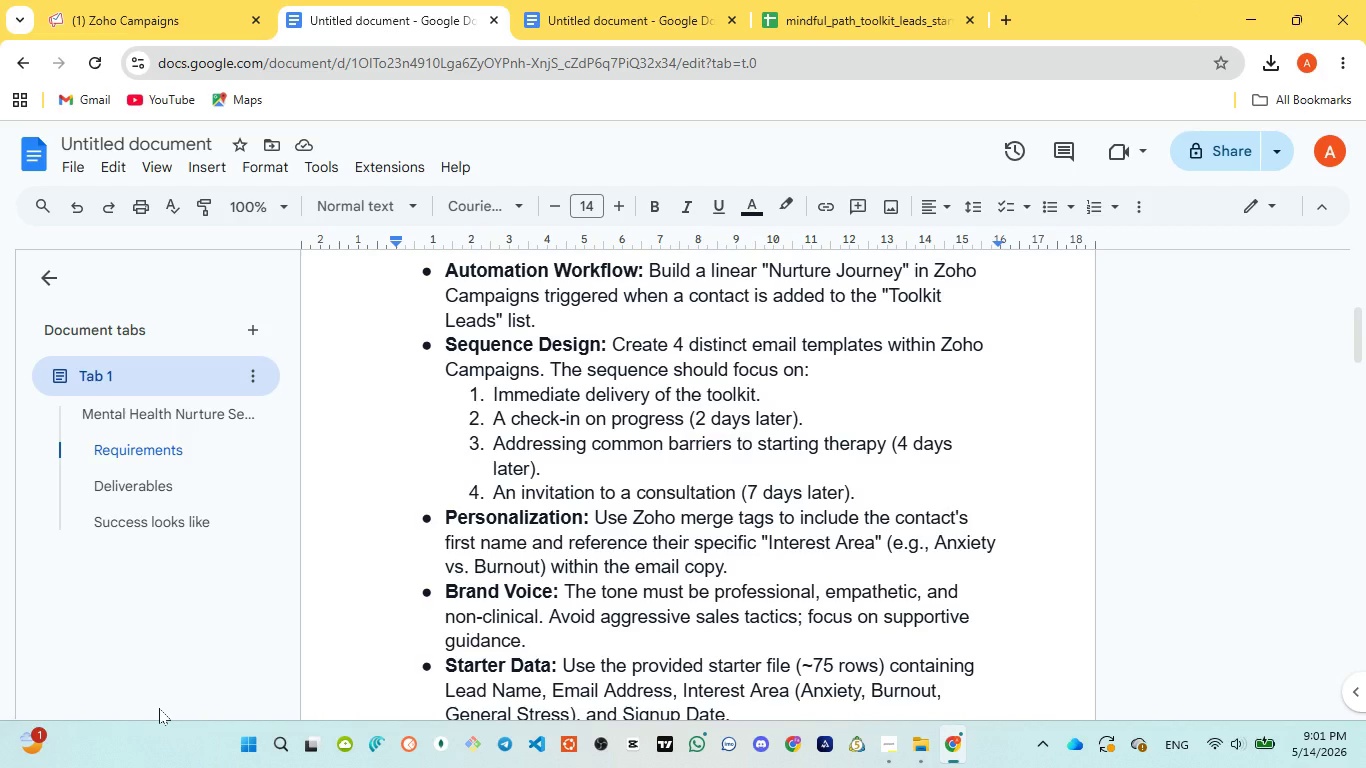 
wait(46.22)
 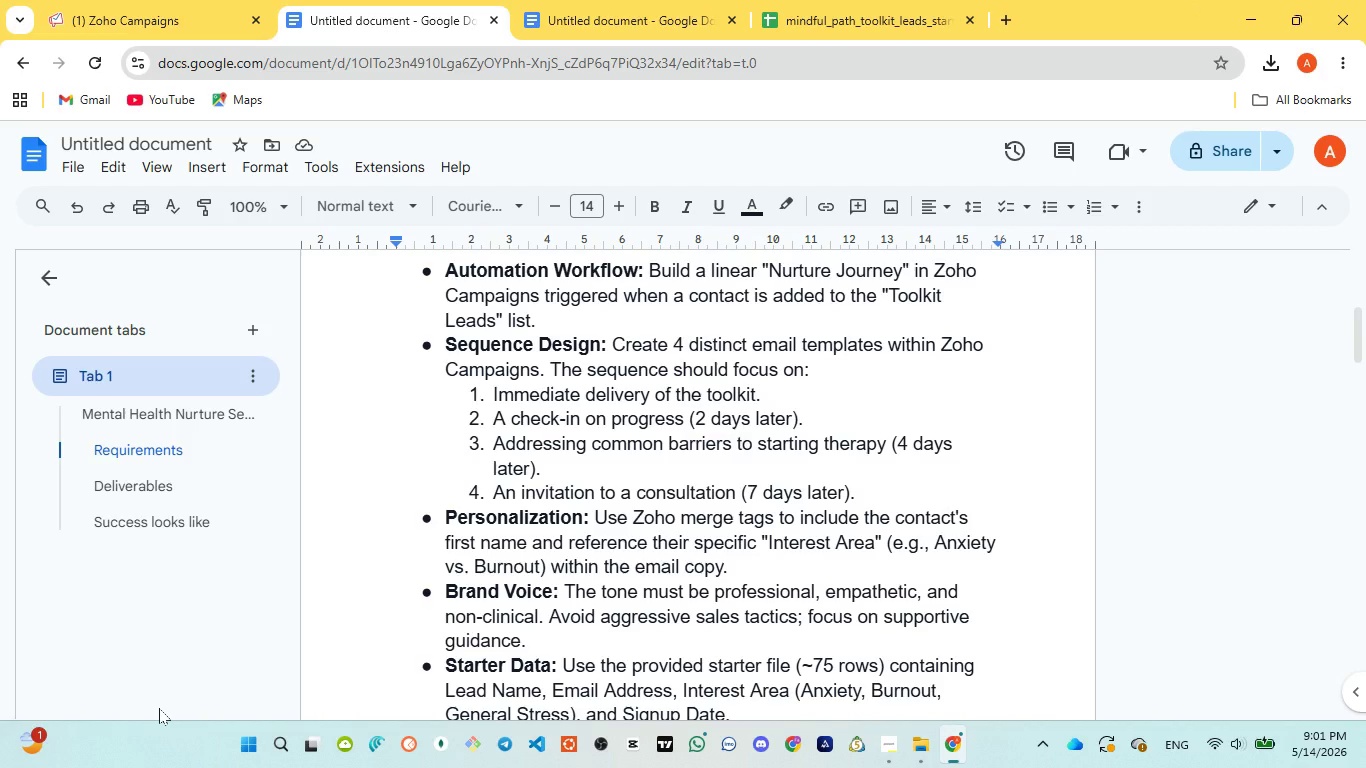 
scroll: coordinate [102, 699], scroll_direction: down, amount: 2.0
 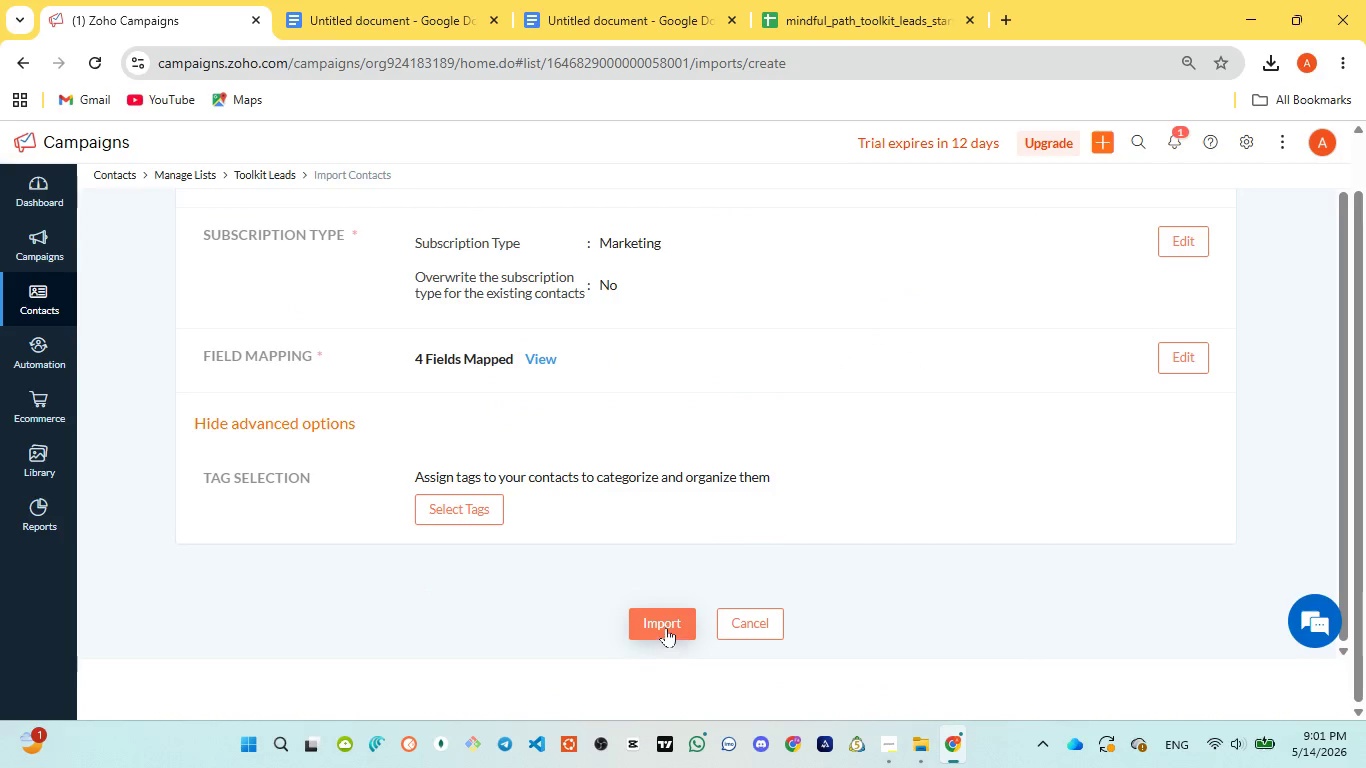 
left_click([664, 620])
 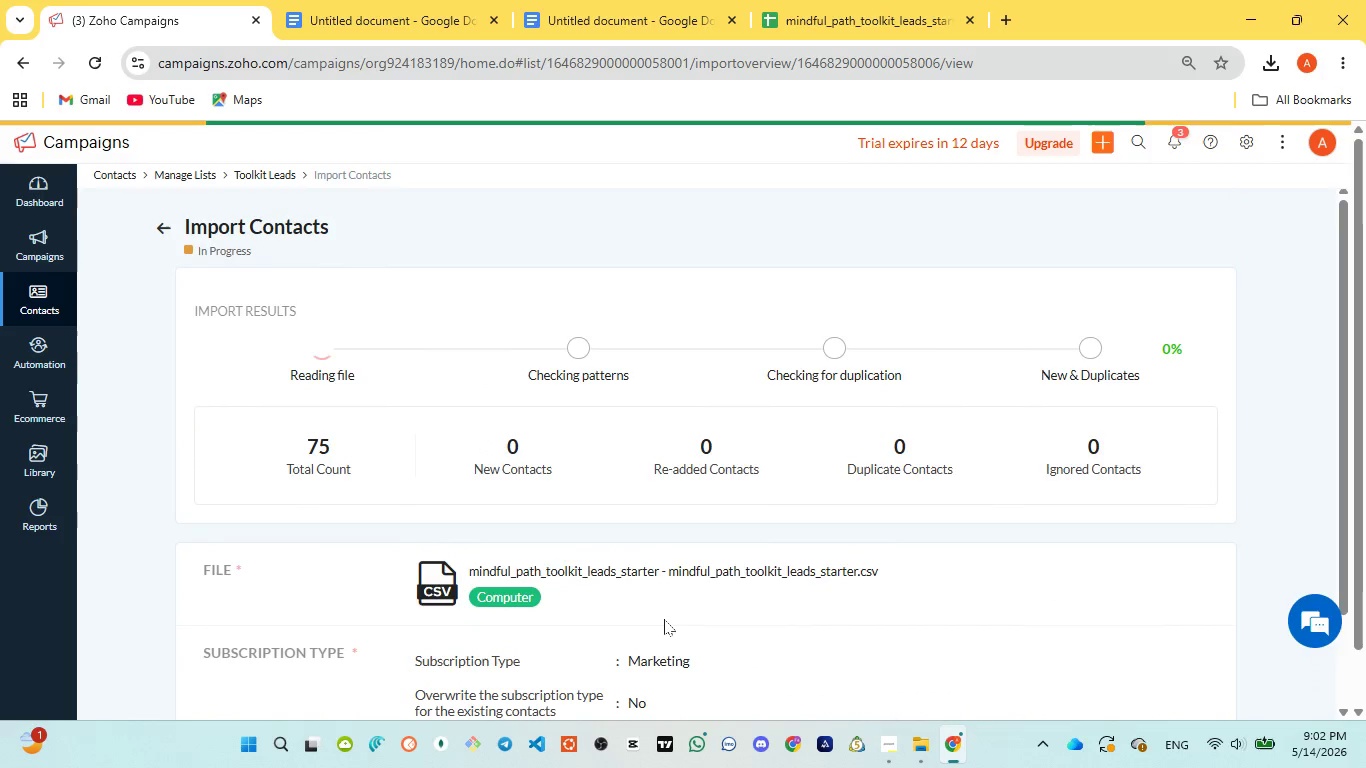 
wait(8.92)
 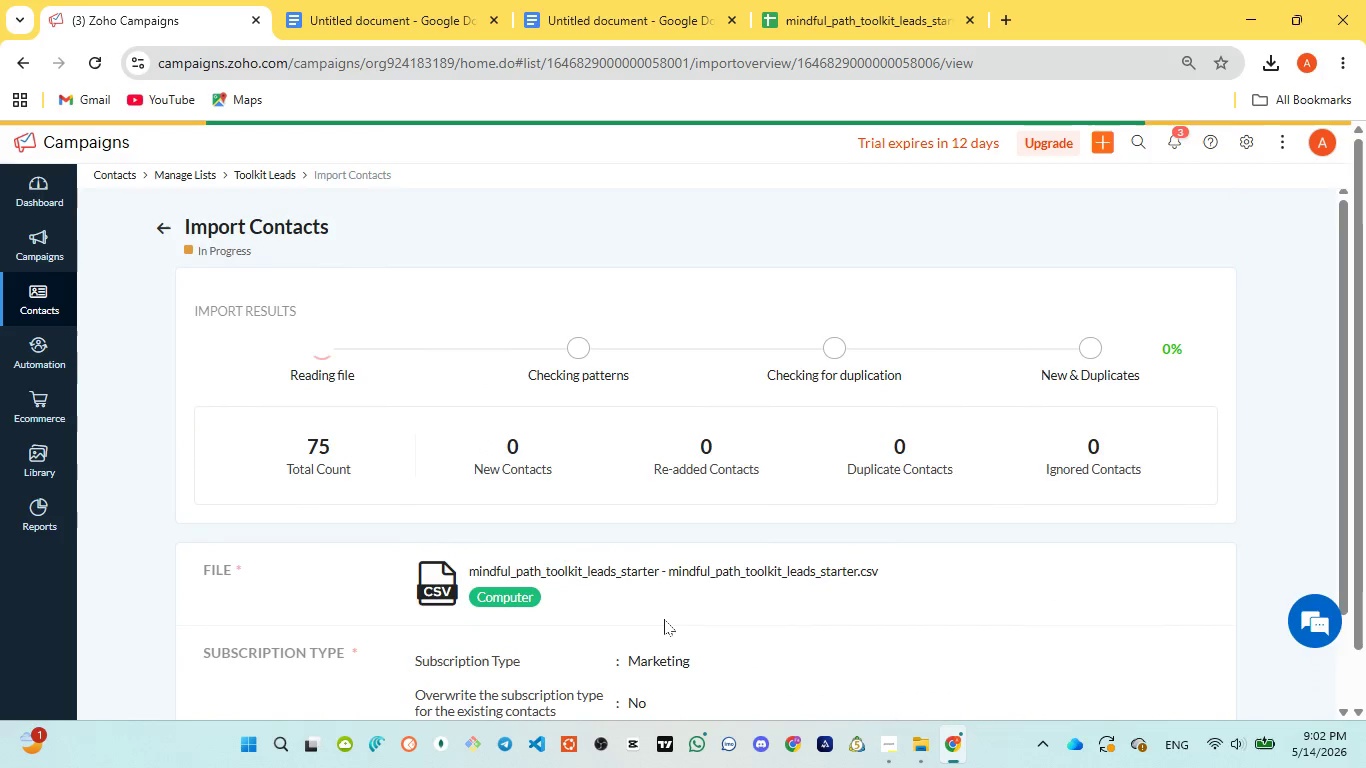 
left_click([559, 22])
 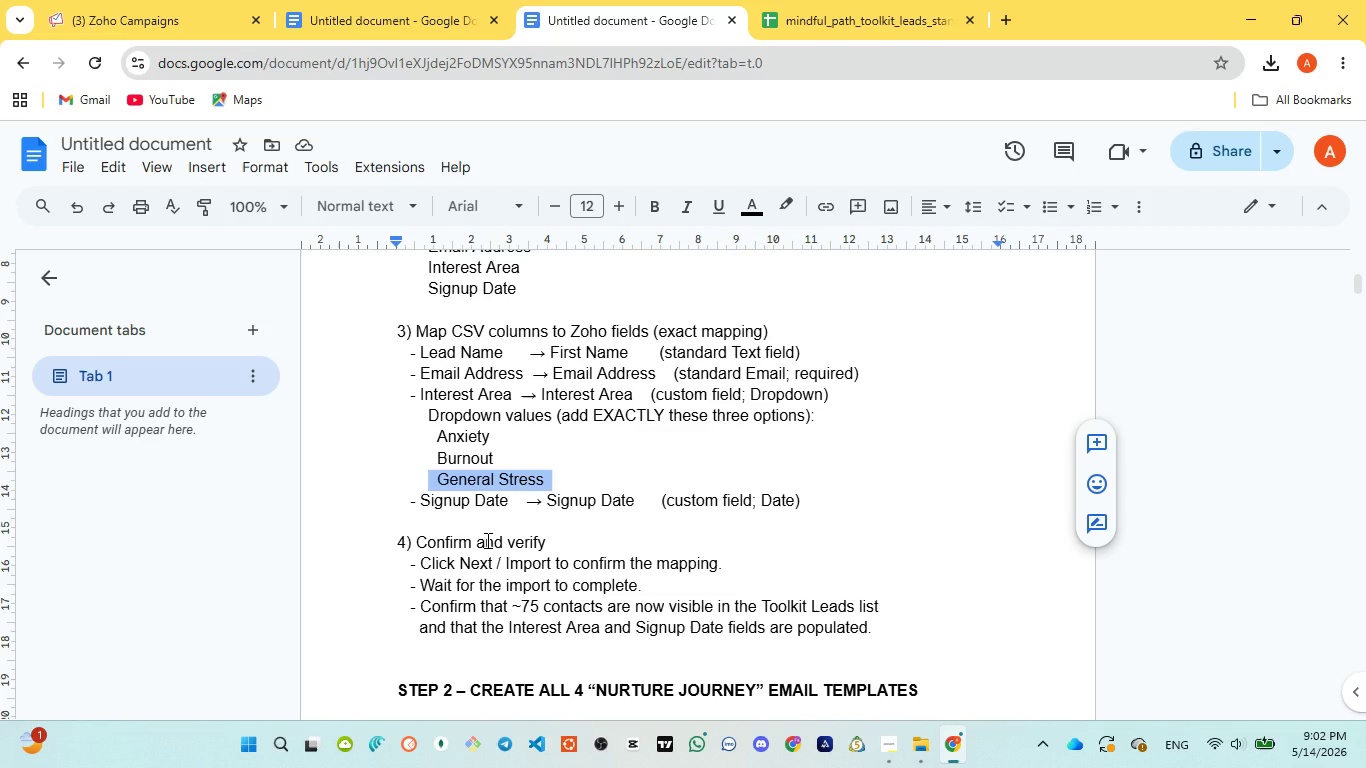 
scroll: coordinate [486, 540], scroll_direction: down, amount: 3.0
 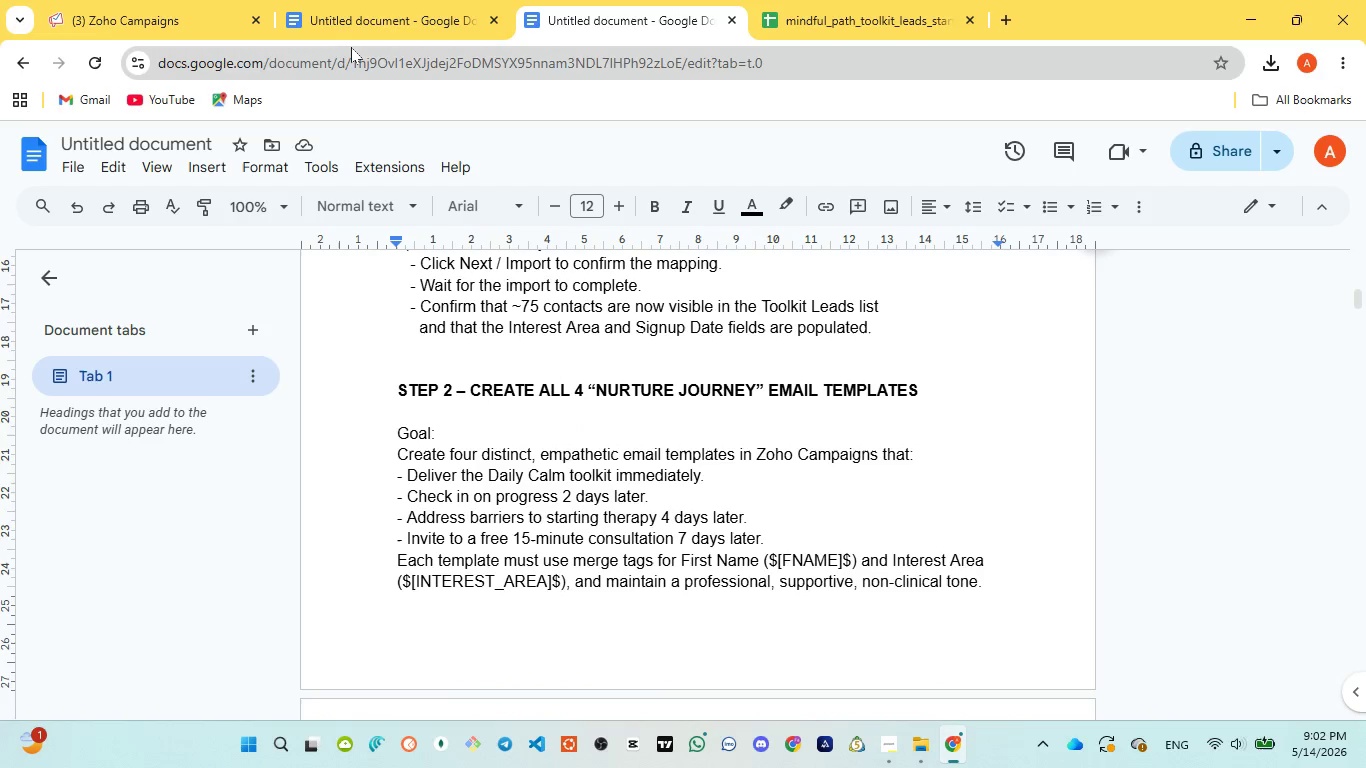 
left_click([351, 46])
 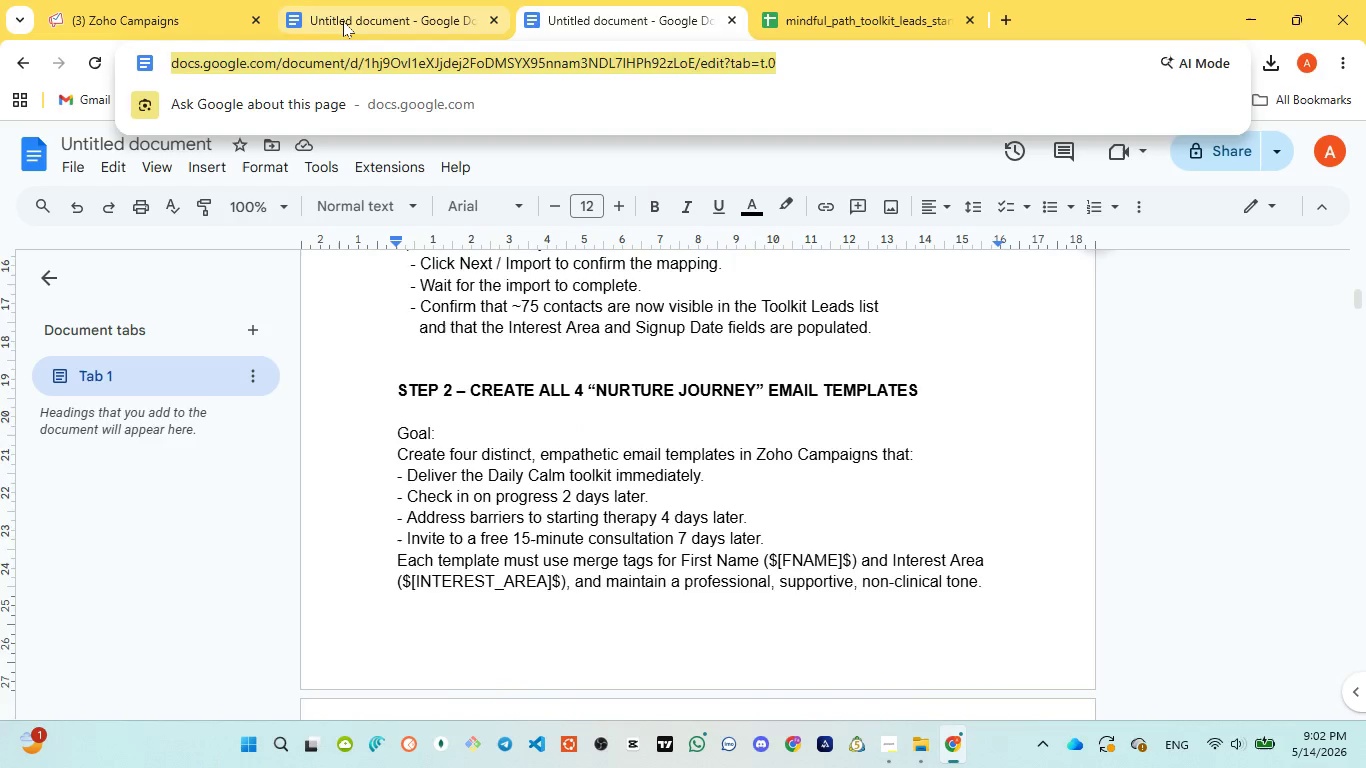 
left_click([343, 21])
 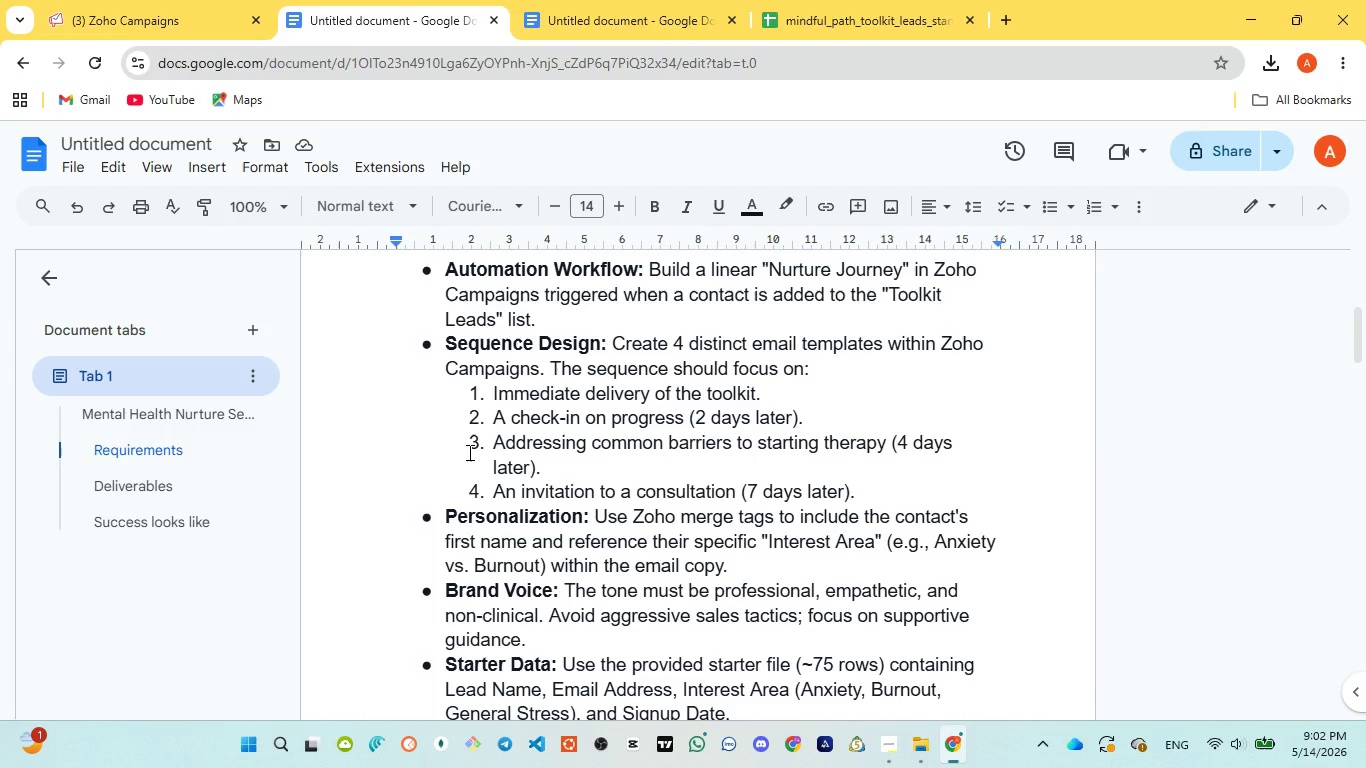 
scroll: coordinate [468, 452], scroll_direction: down, amount: 7.0
 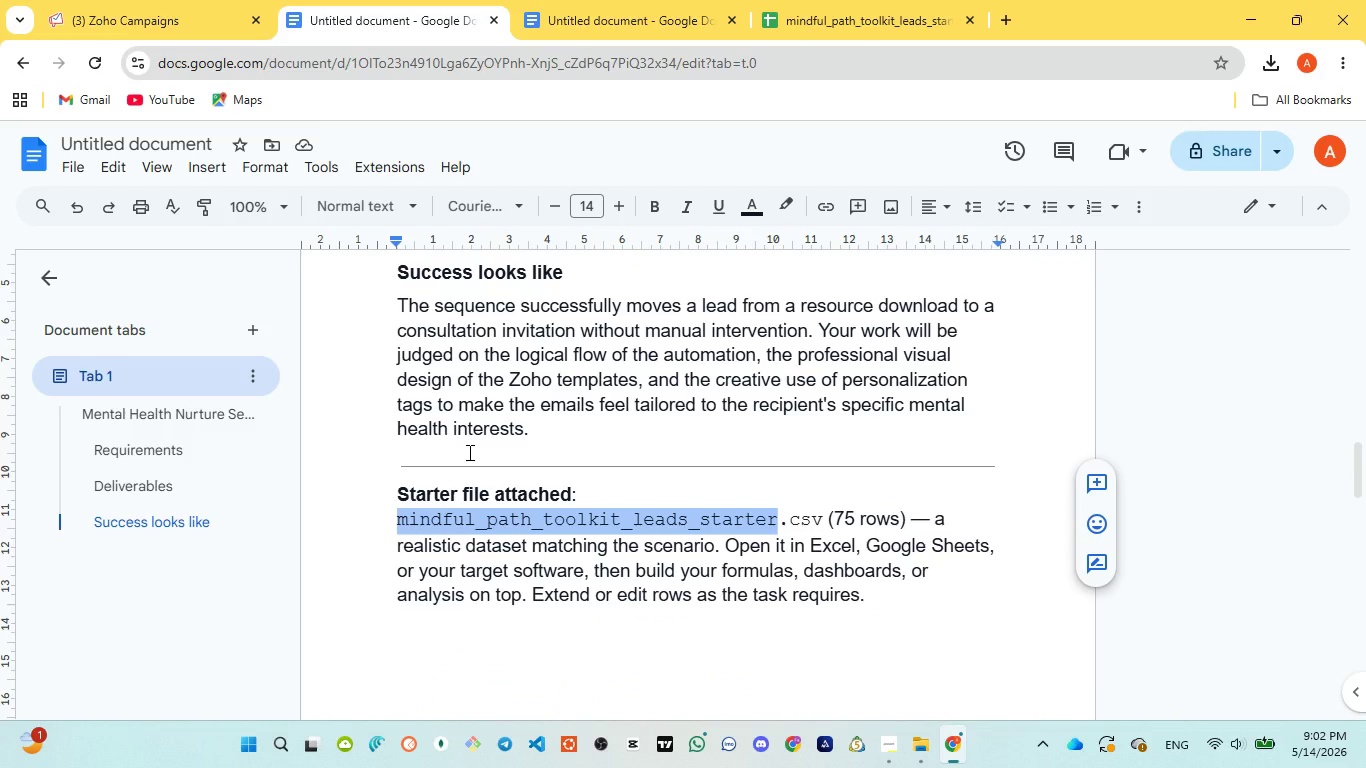 
scroll: coordinate [468, 452], scroll_direction: up, amount: 6.0
 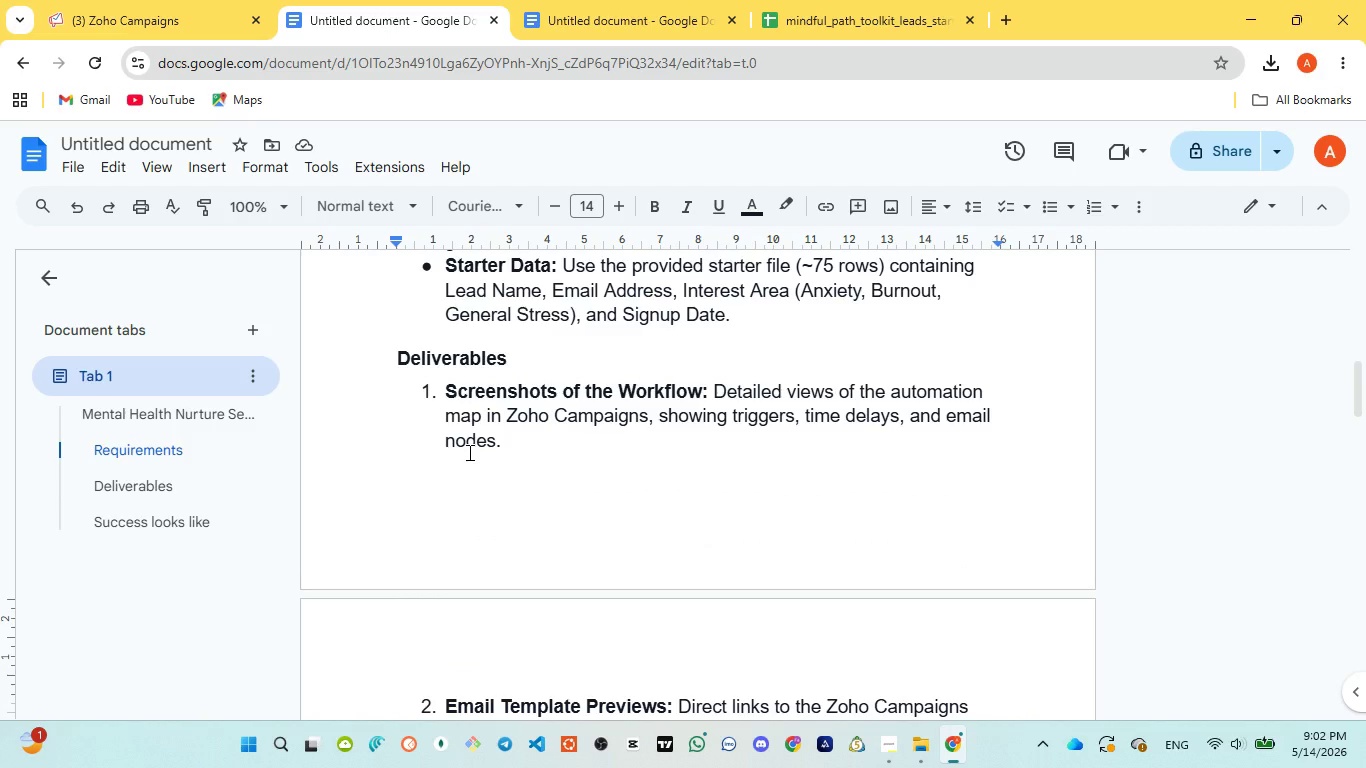 
scroll: coordinate [468, 452], scroll_direction: down, amount: 2.0
 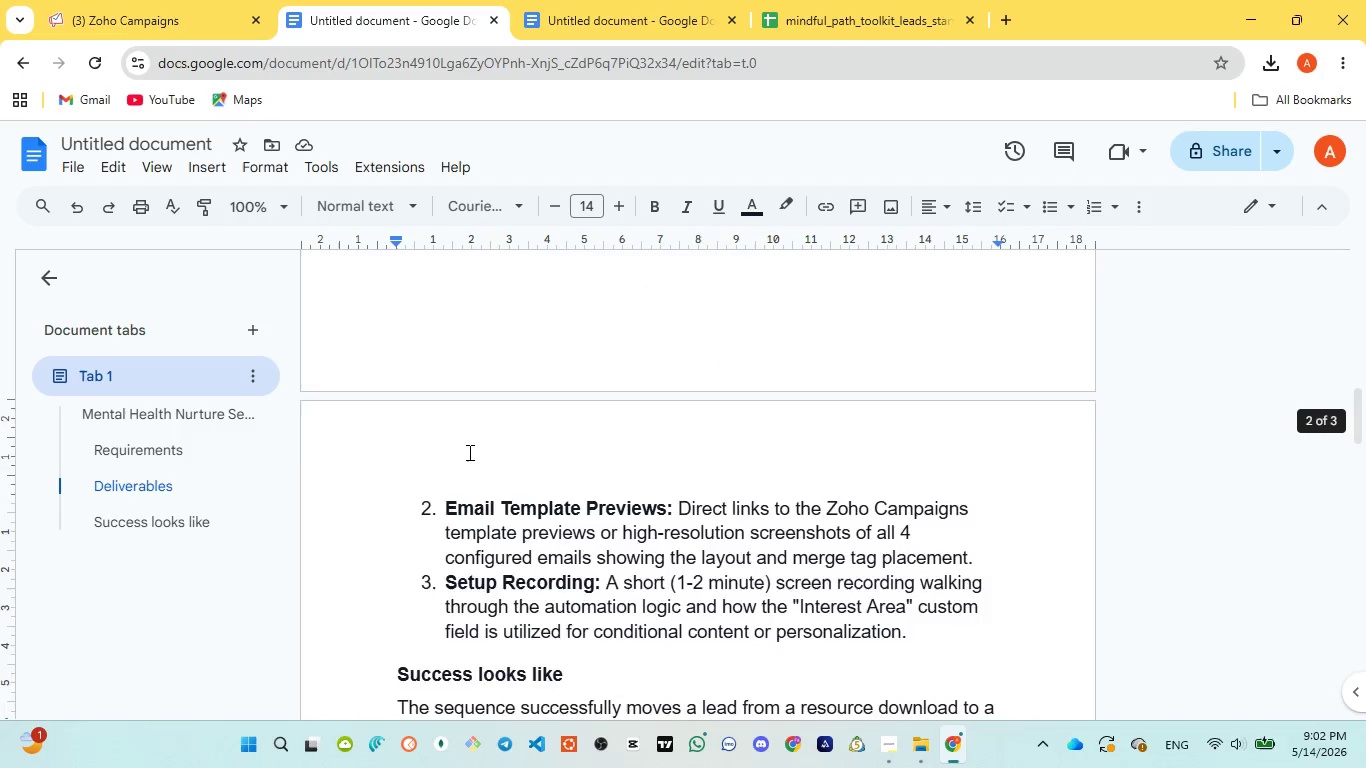 
scroll: coordinate [468, 452], scroll_direction: up, amount: 1.0
 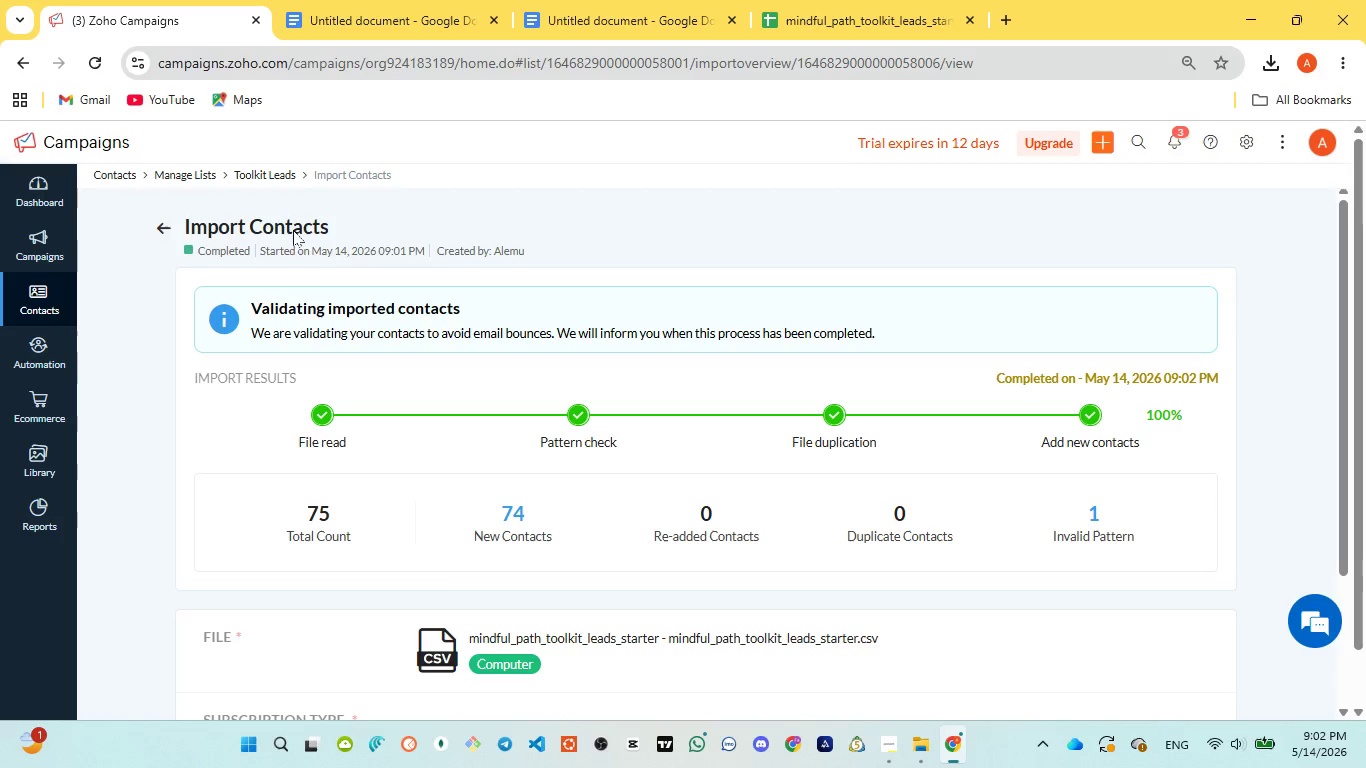 
left_click([33, 277])
 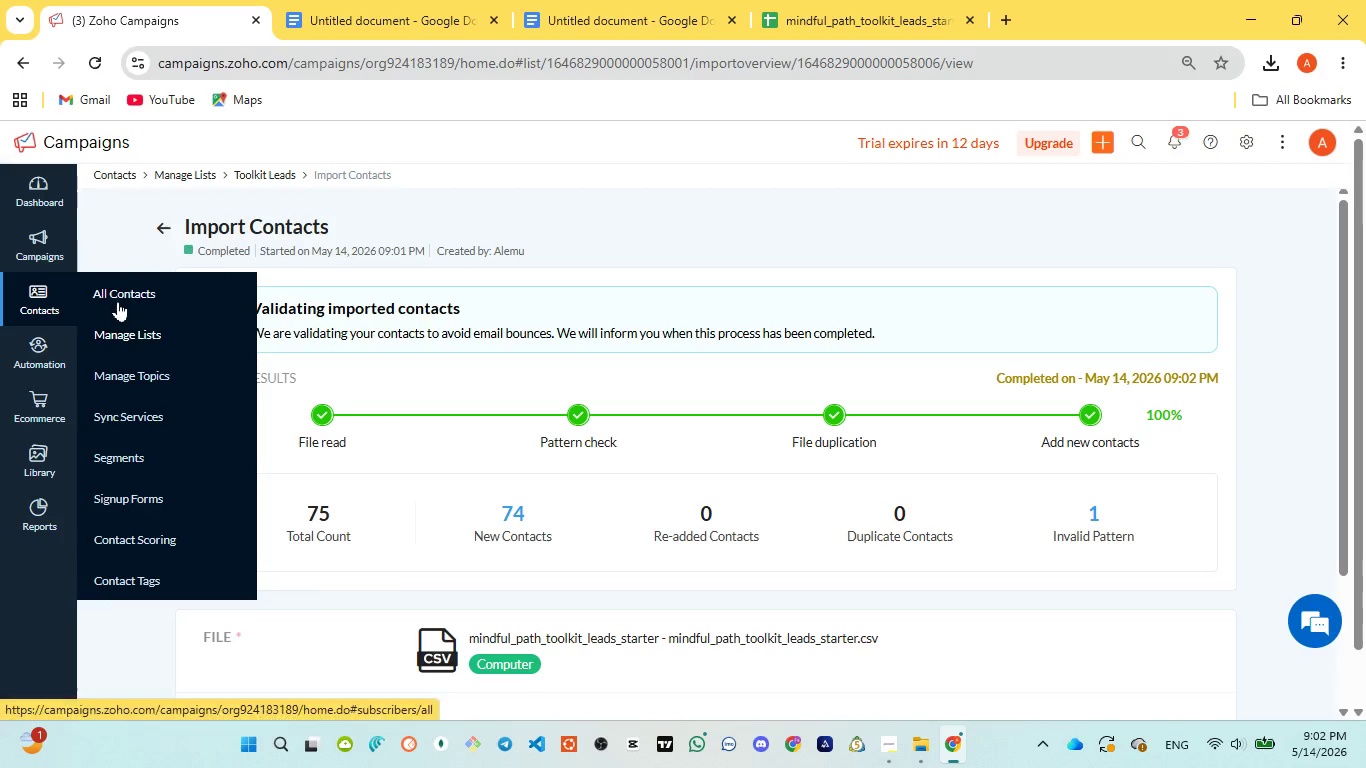 
left_click_drag(start_coordinate=[120, 300], to_coordinate=[121, 358])
 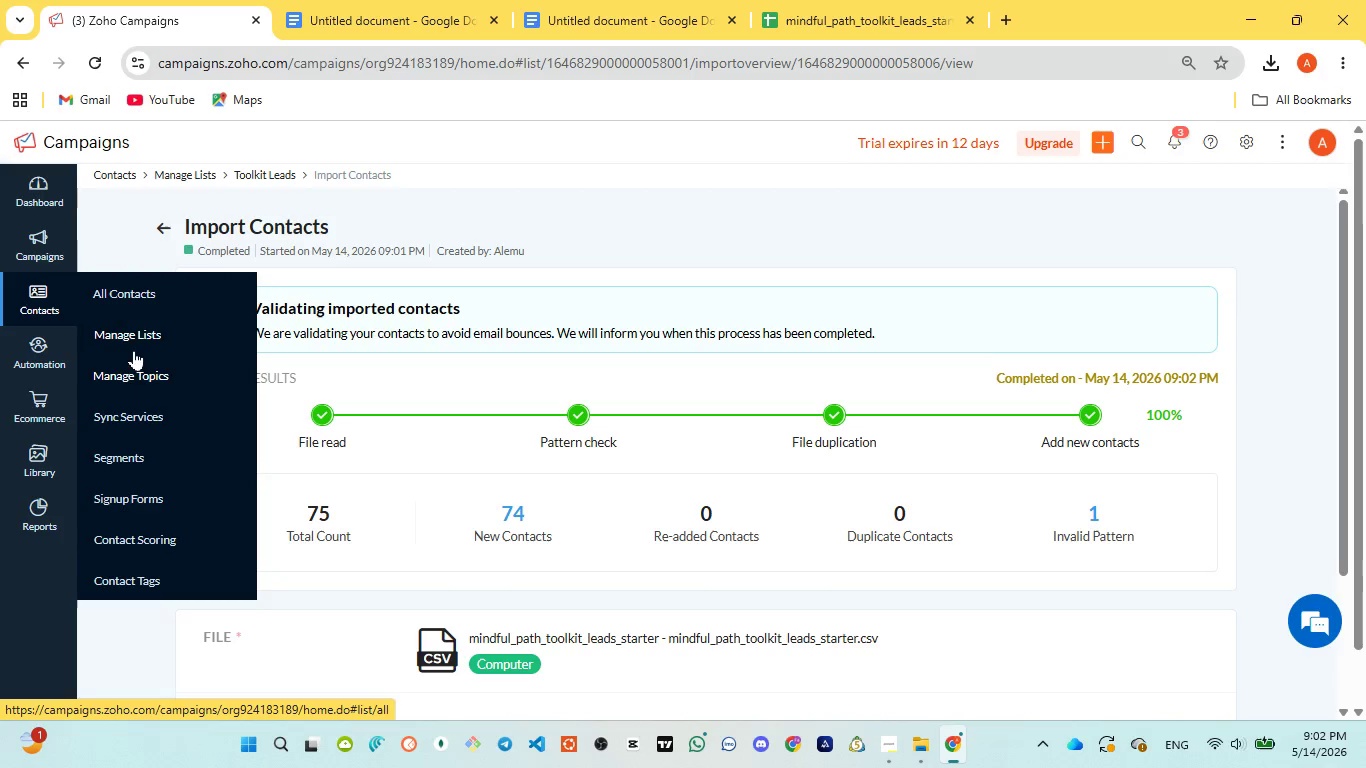 
left_click([136, 338])
 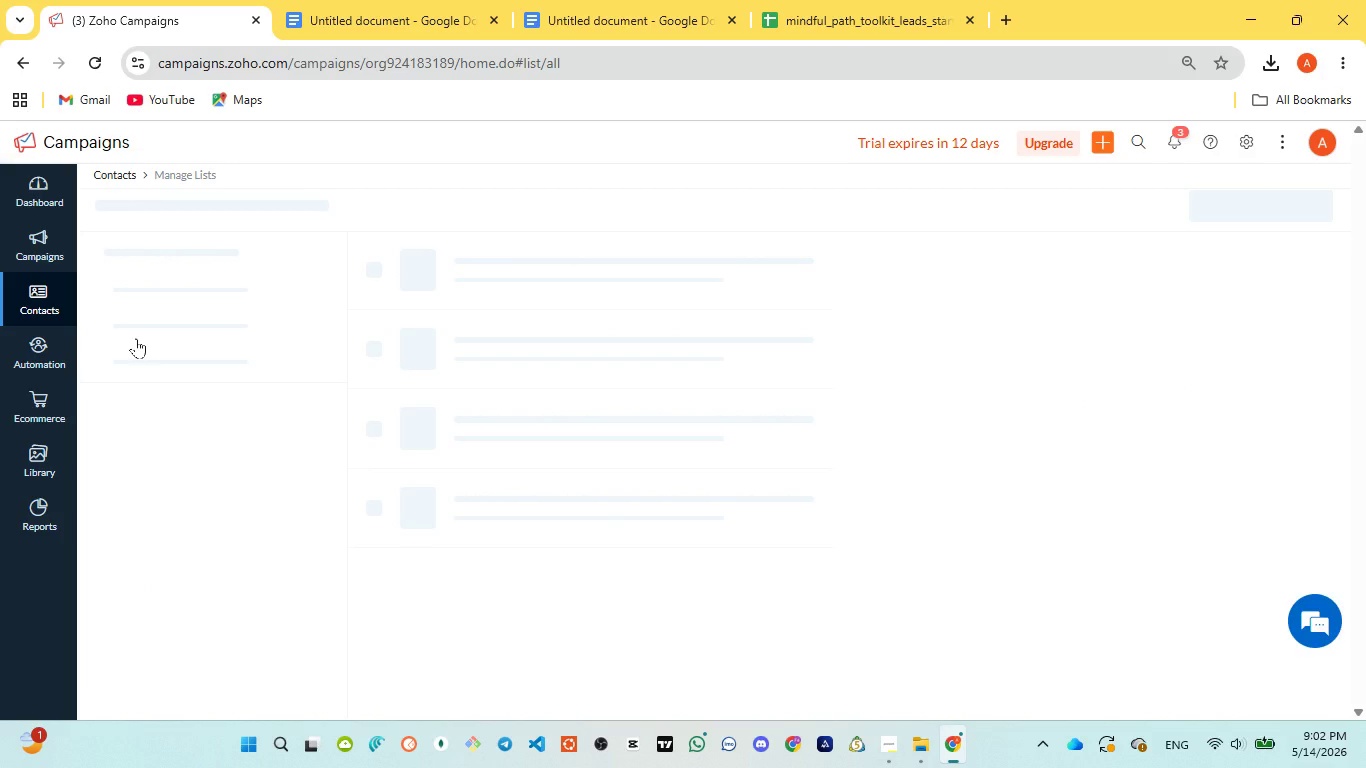 
wait(10.03)
 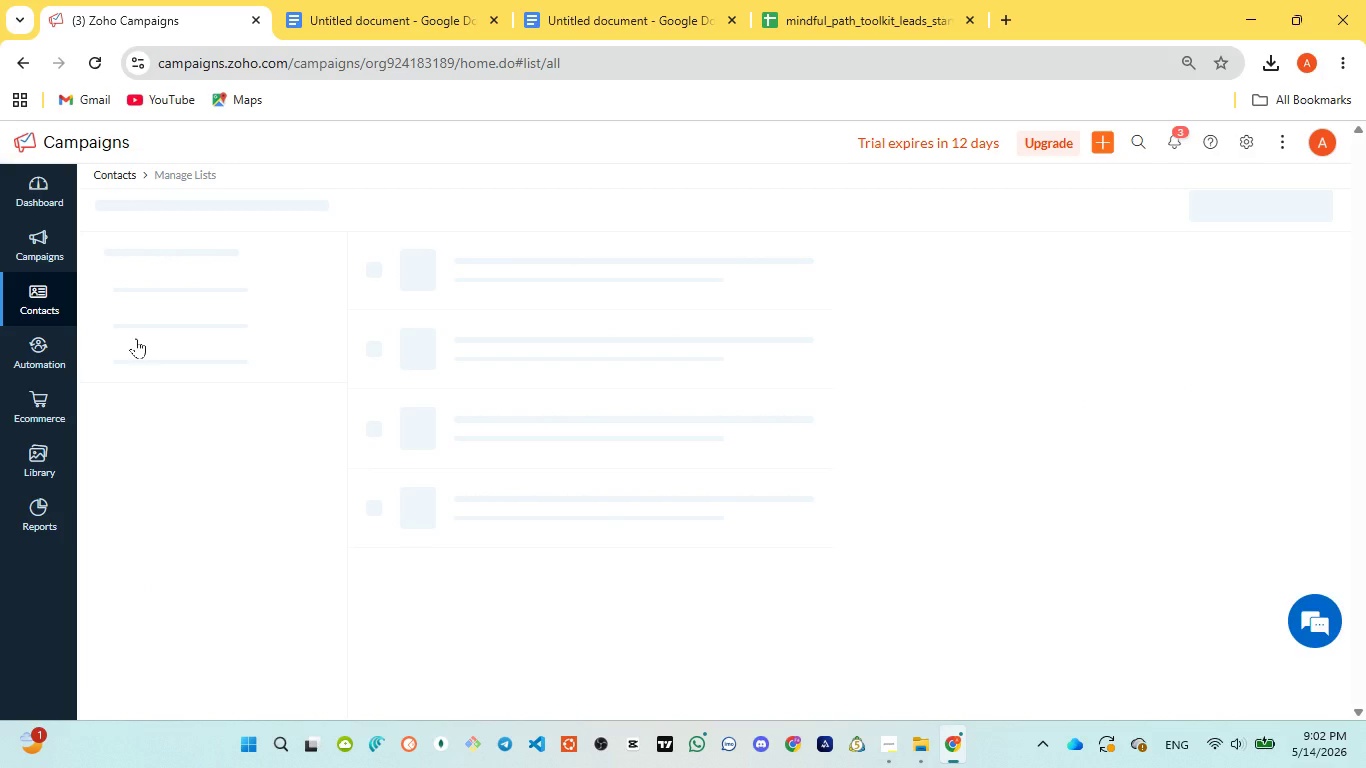 
left_click([463, 320])
 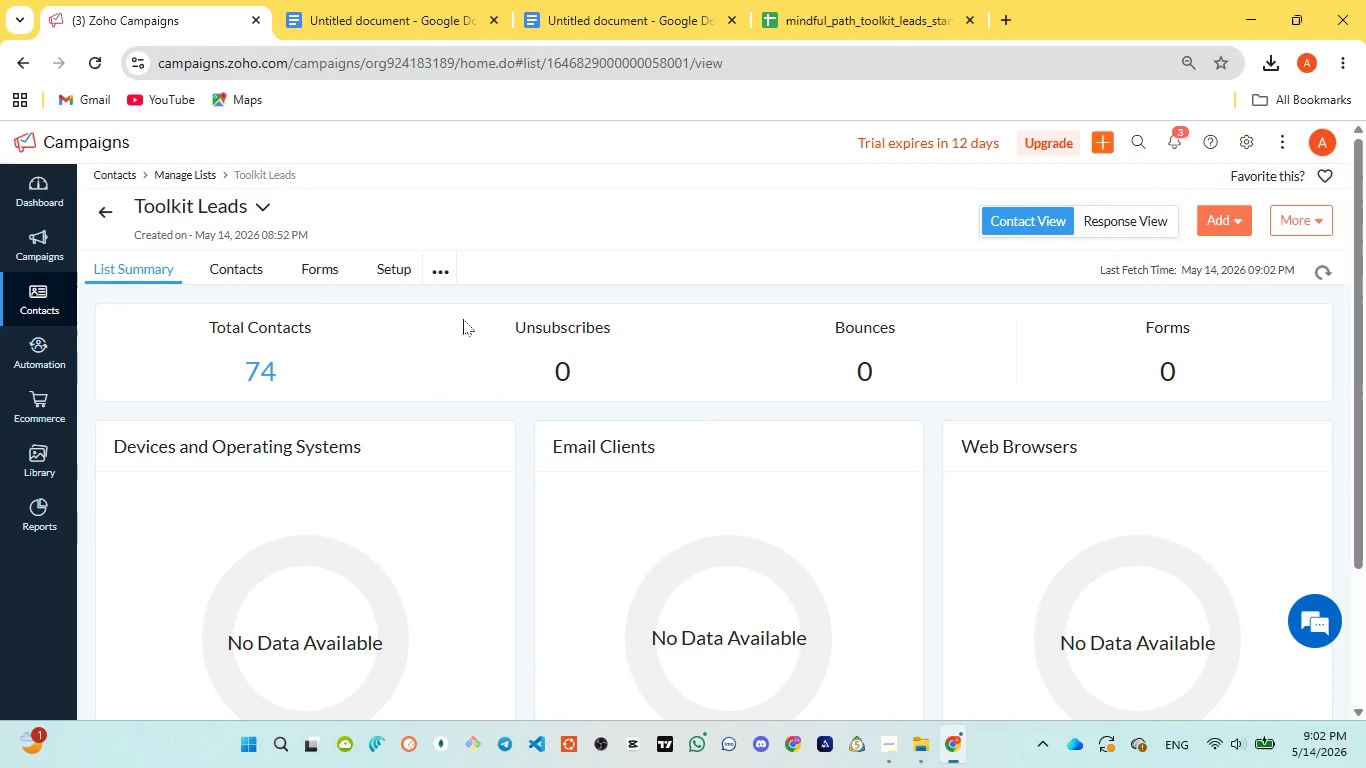 
wait(16.29)
 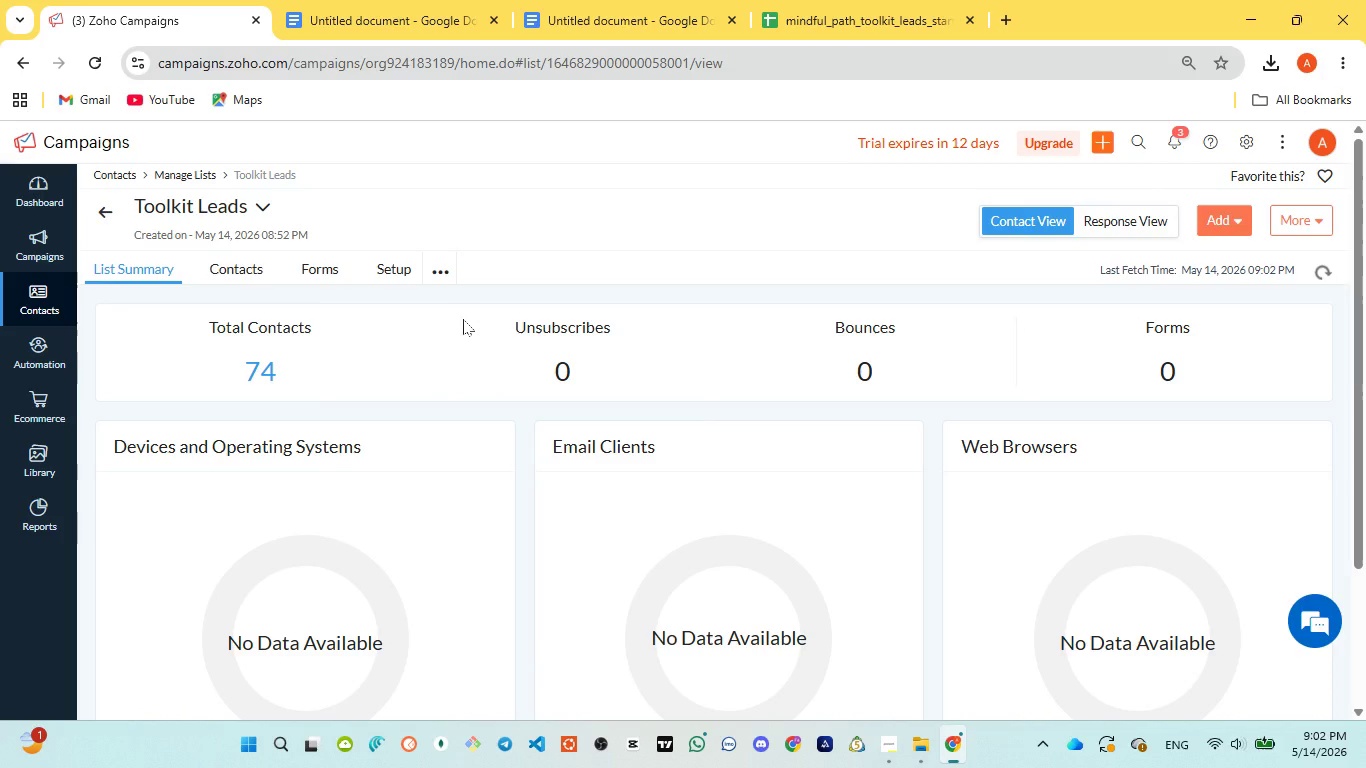 
mouse_move([221, 265])
 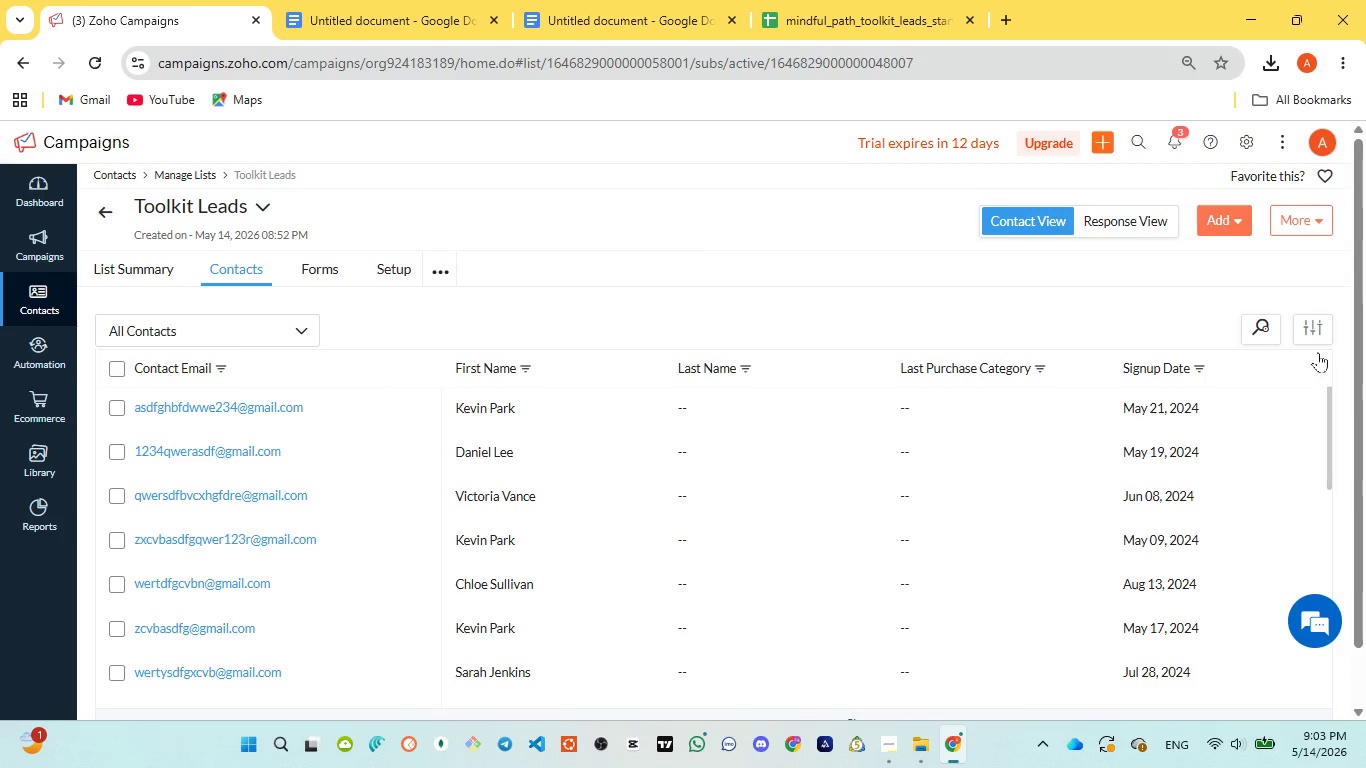 
left_click([1310, 336])
 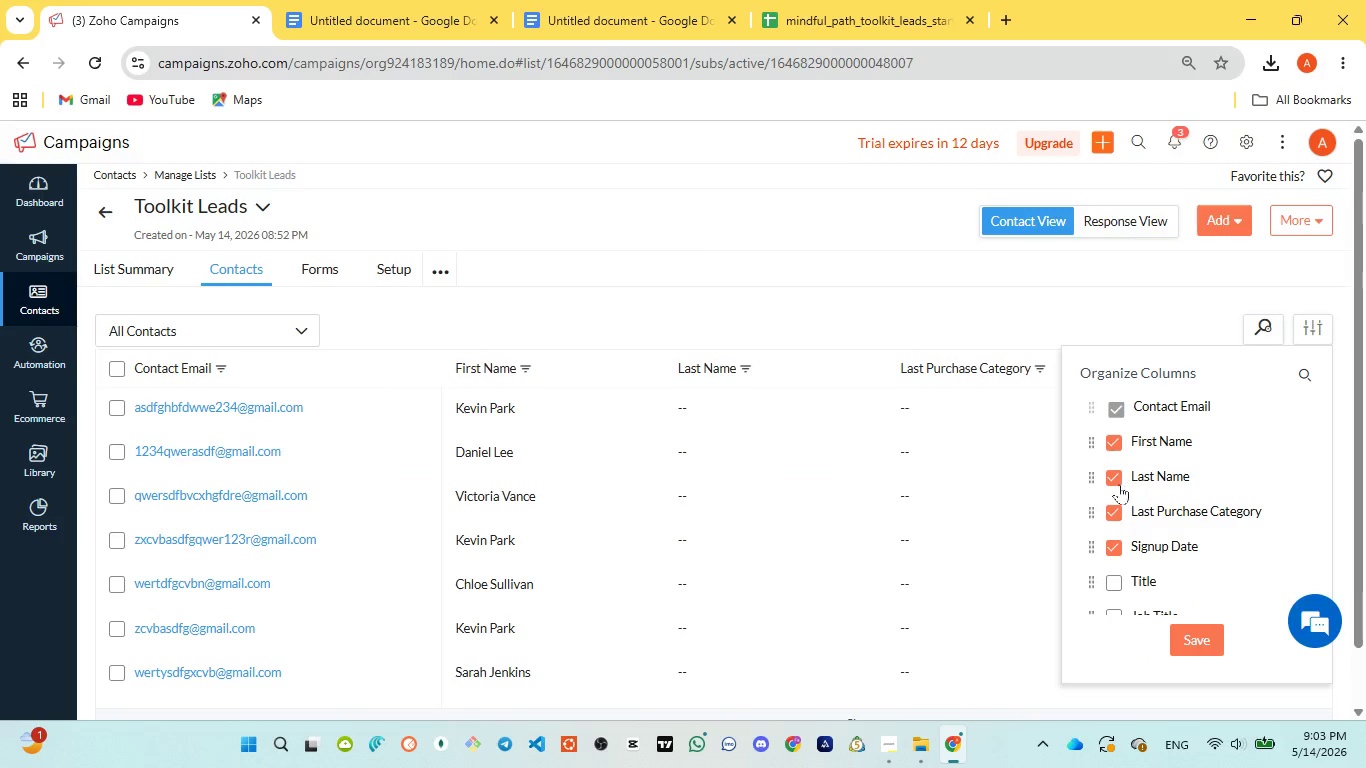 
left_click([1101, 475])
 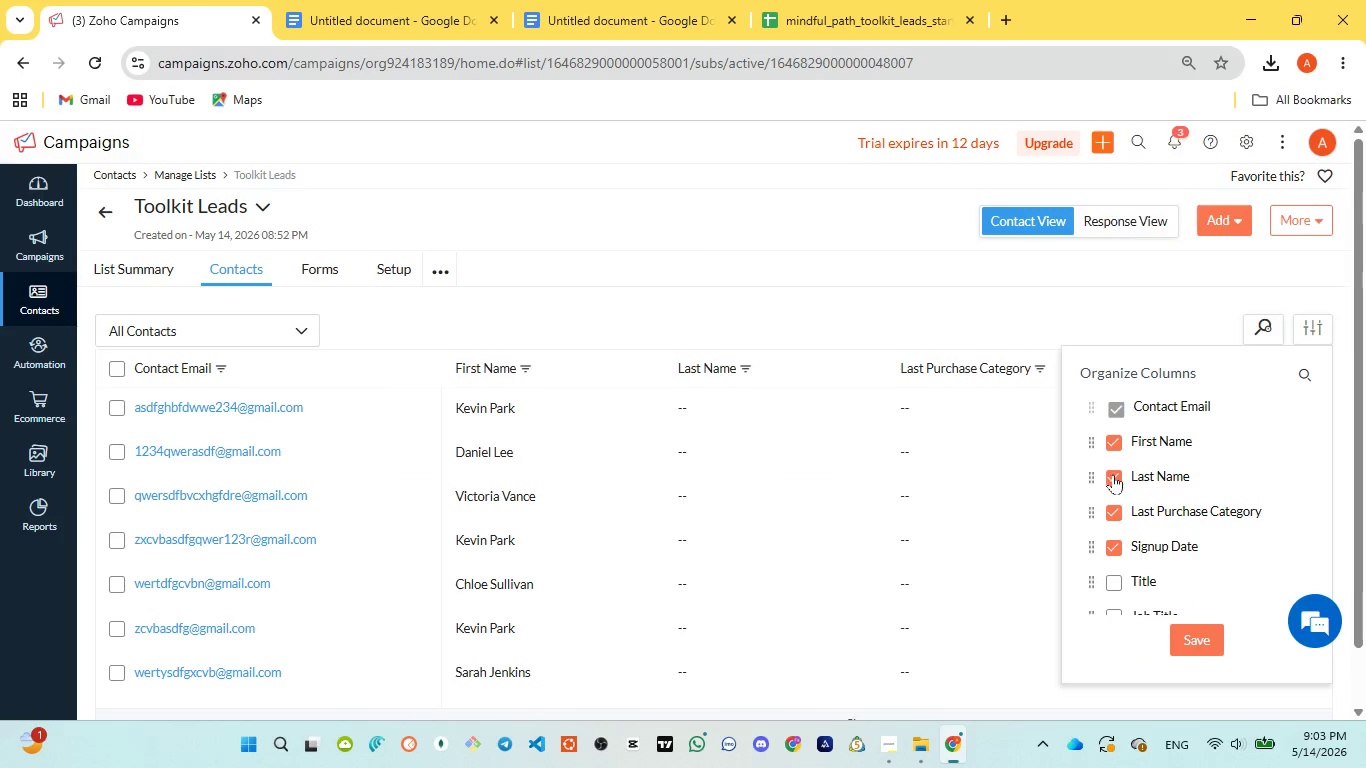 
left_click([1114, 474])
 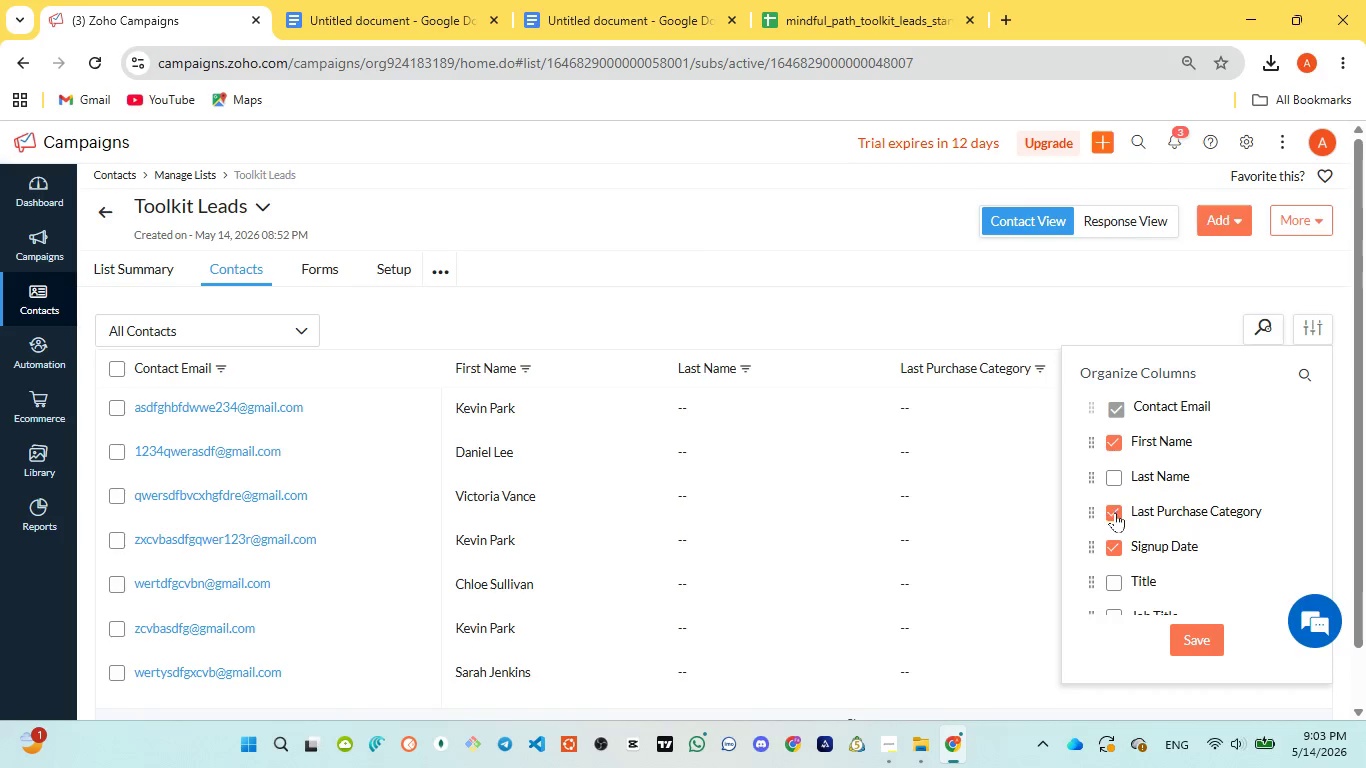 
left_click([1115, 512])
 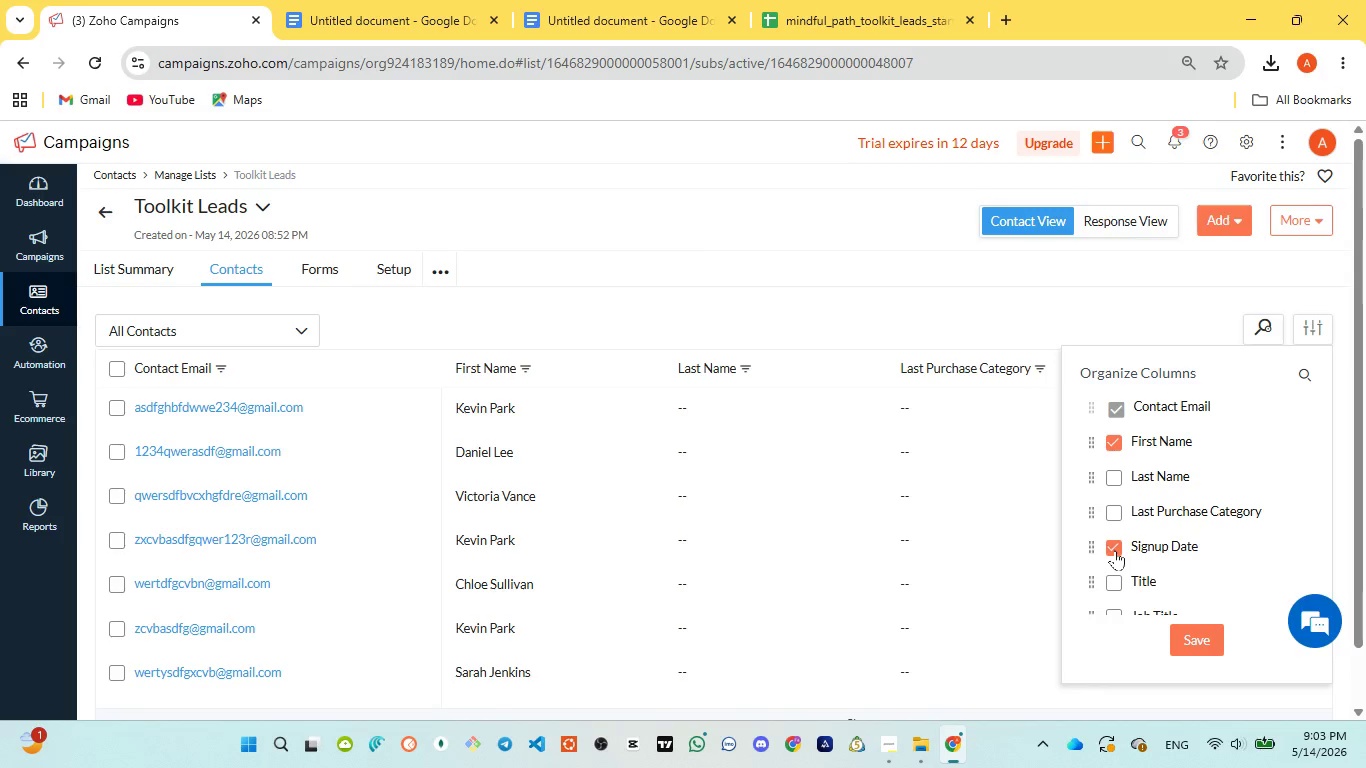 
left_click([1115, 550])
 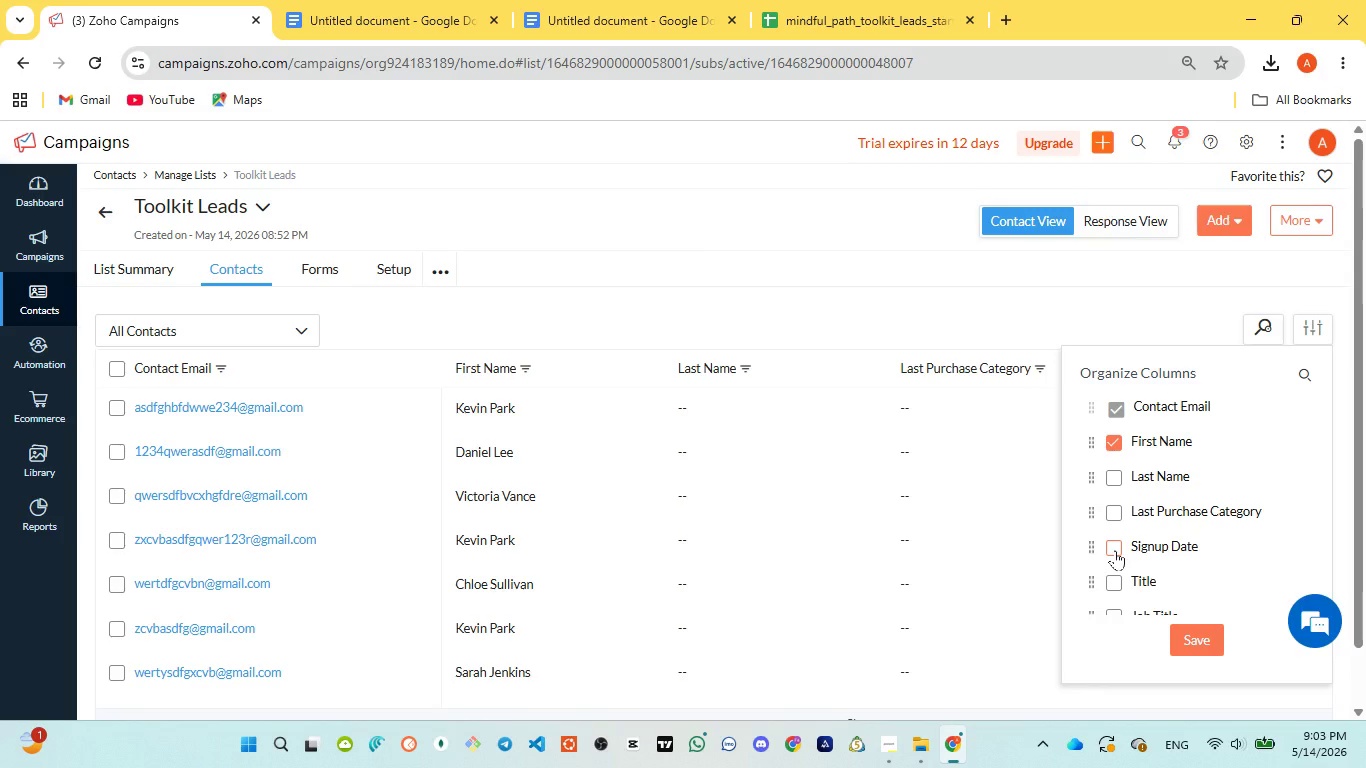 
left_click([1115, 550])
 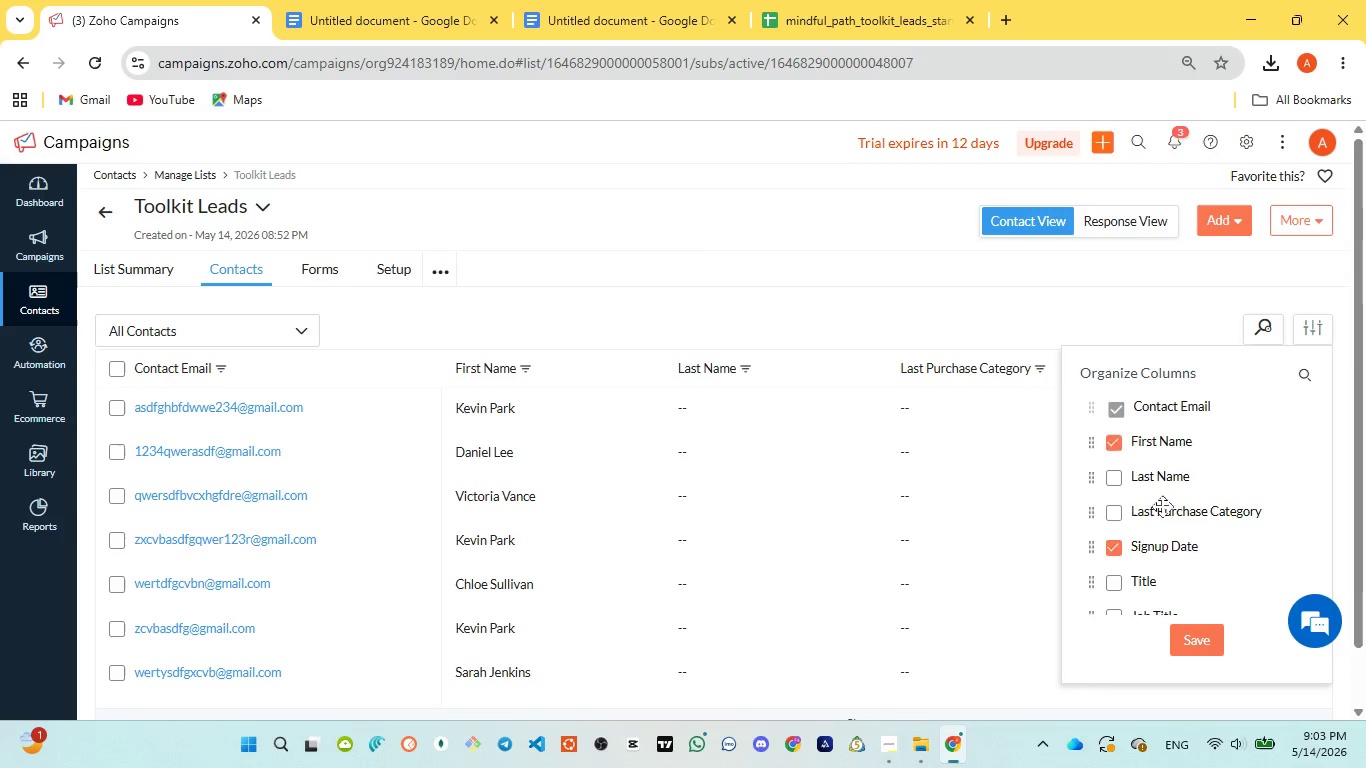 
scroll: coordinate [1162, 506], scroll_direction: down, amount: 2.0
 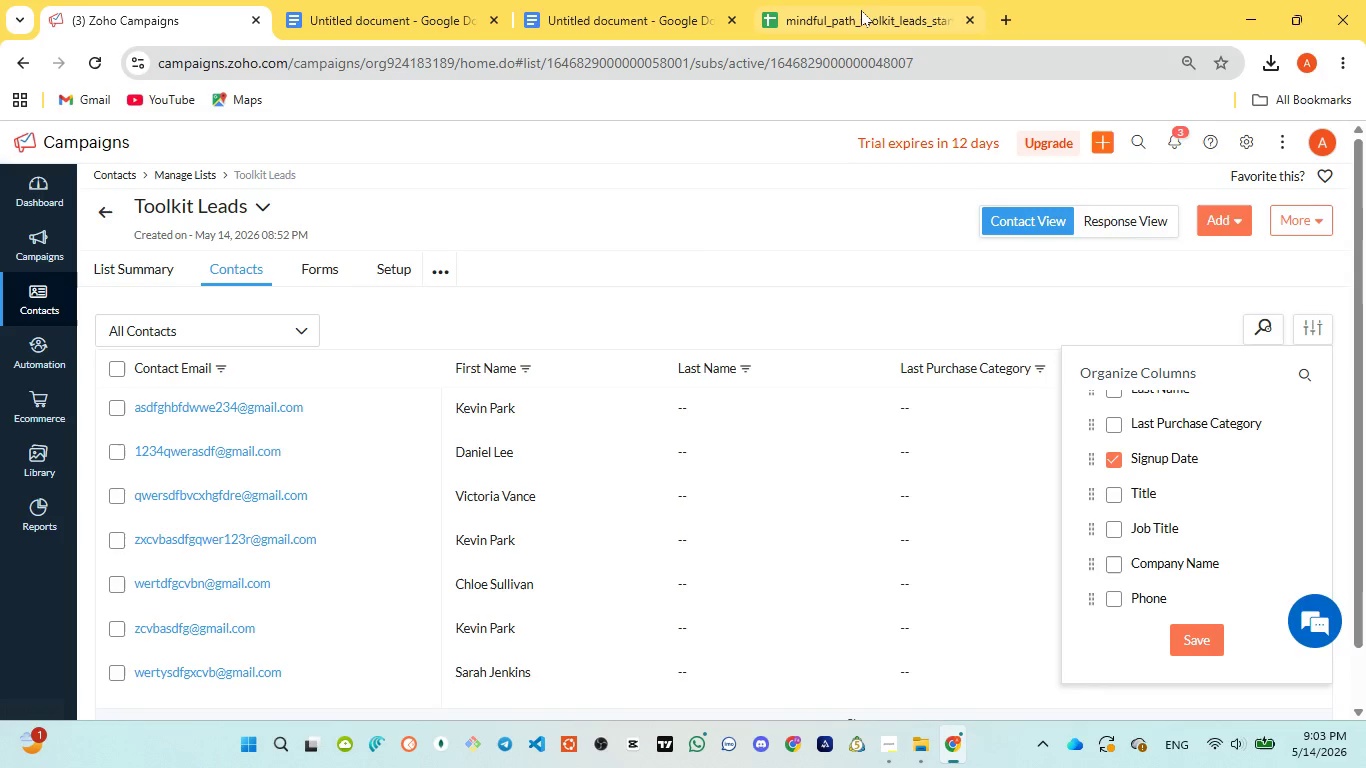 
left_click([858, 2])
 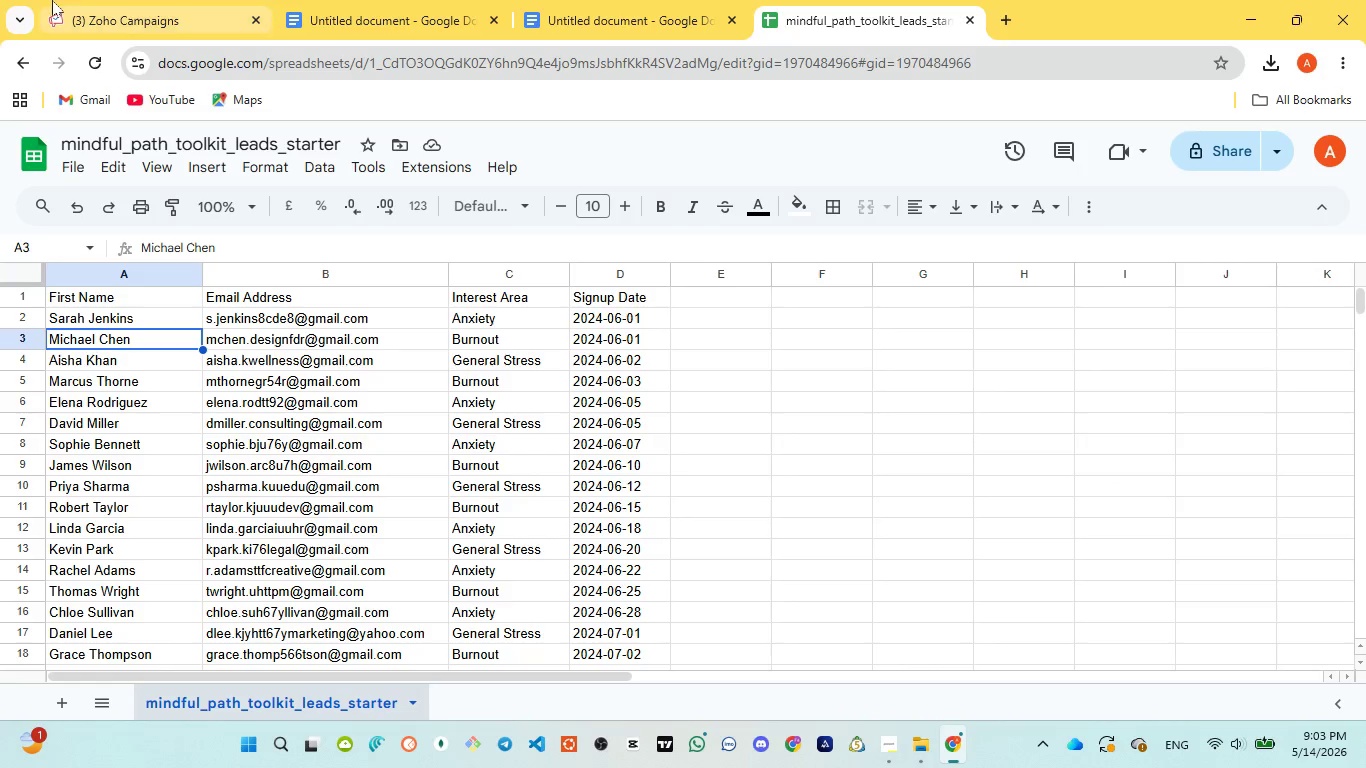 
left_click([173, 24])
 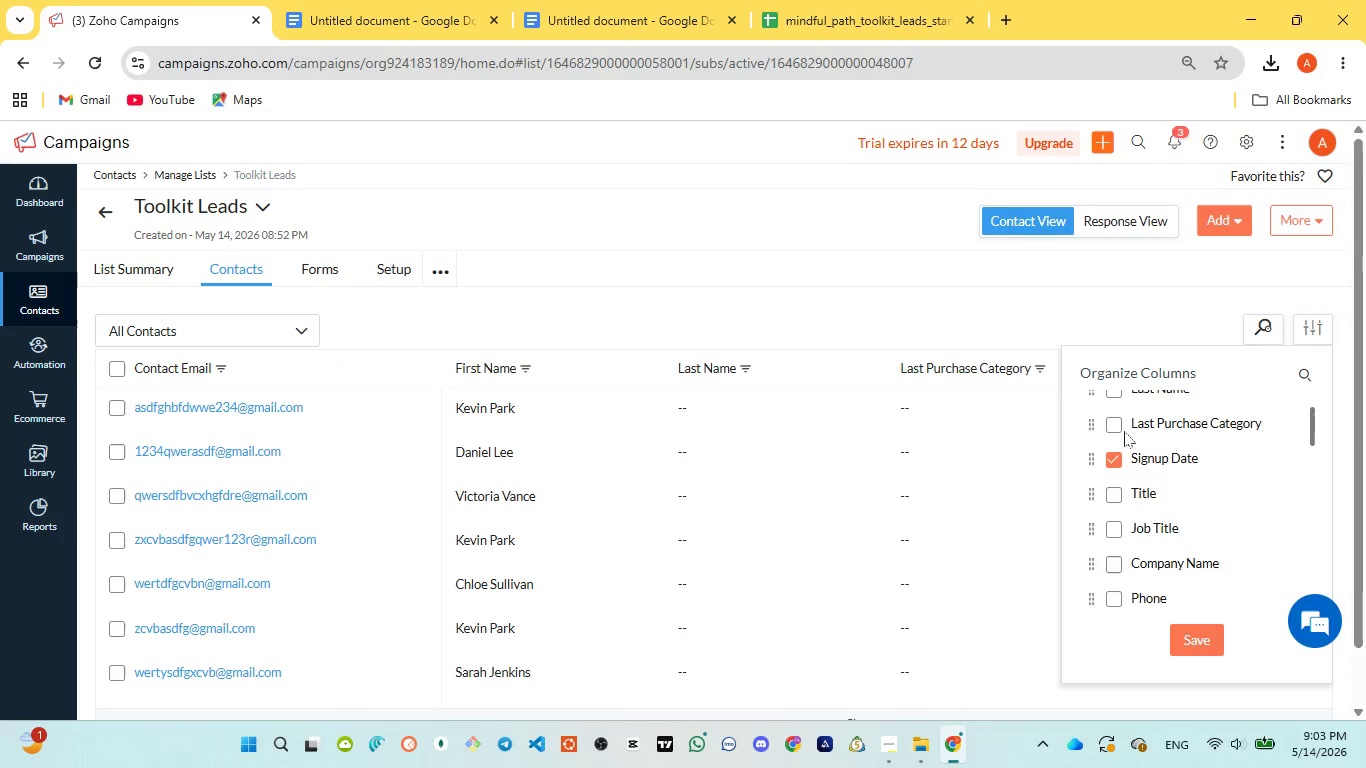 
scroll: coordinate [1127, 435], scroll_direction: down, amount: 17.0
 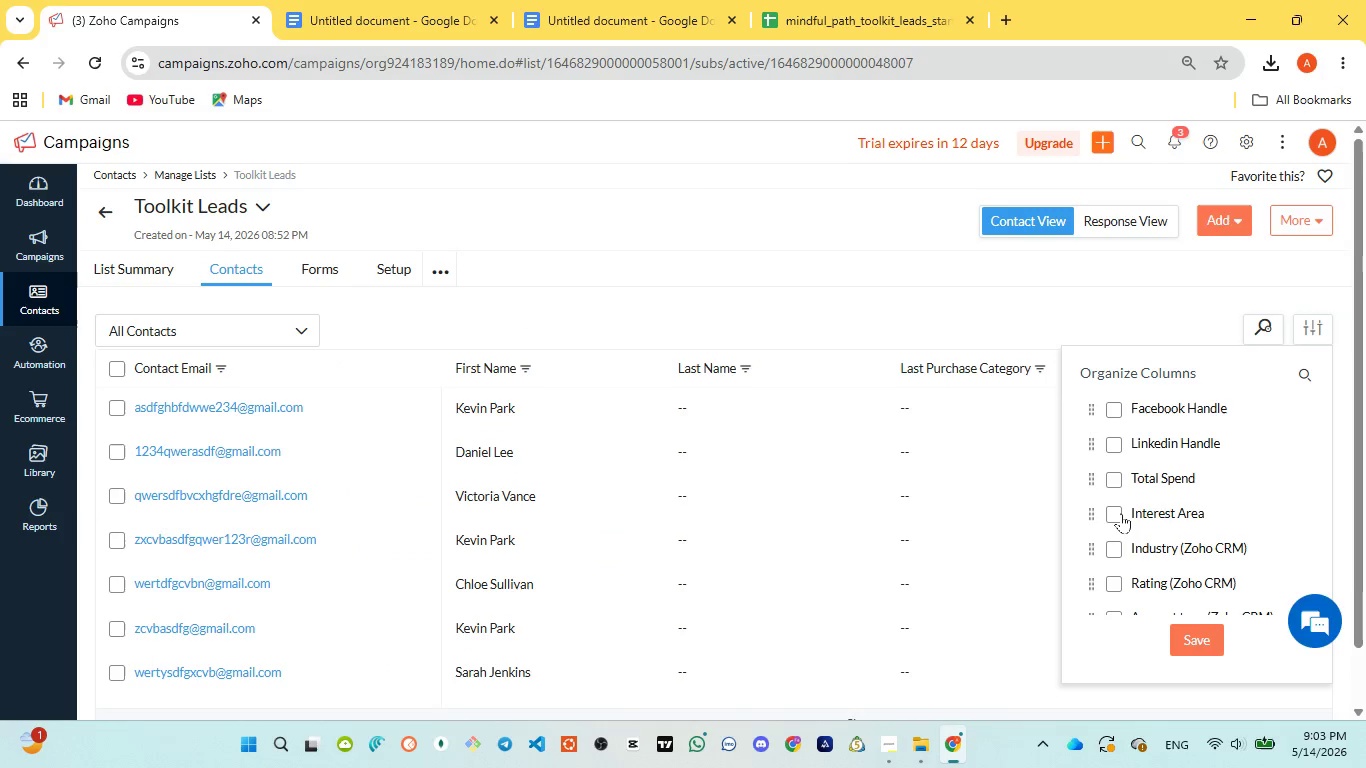 
left_click([1108, 519])
 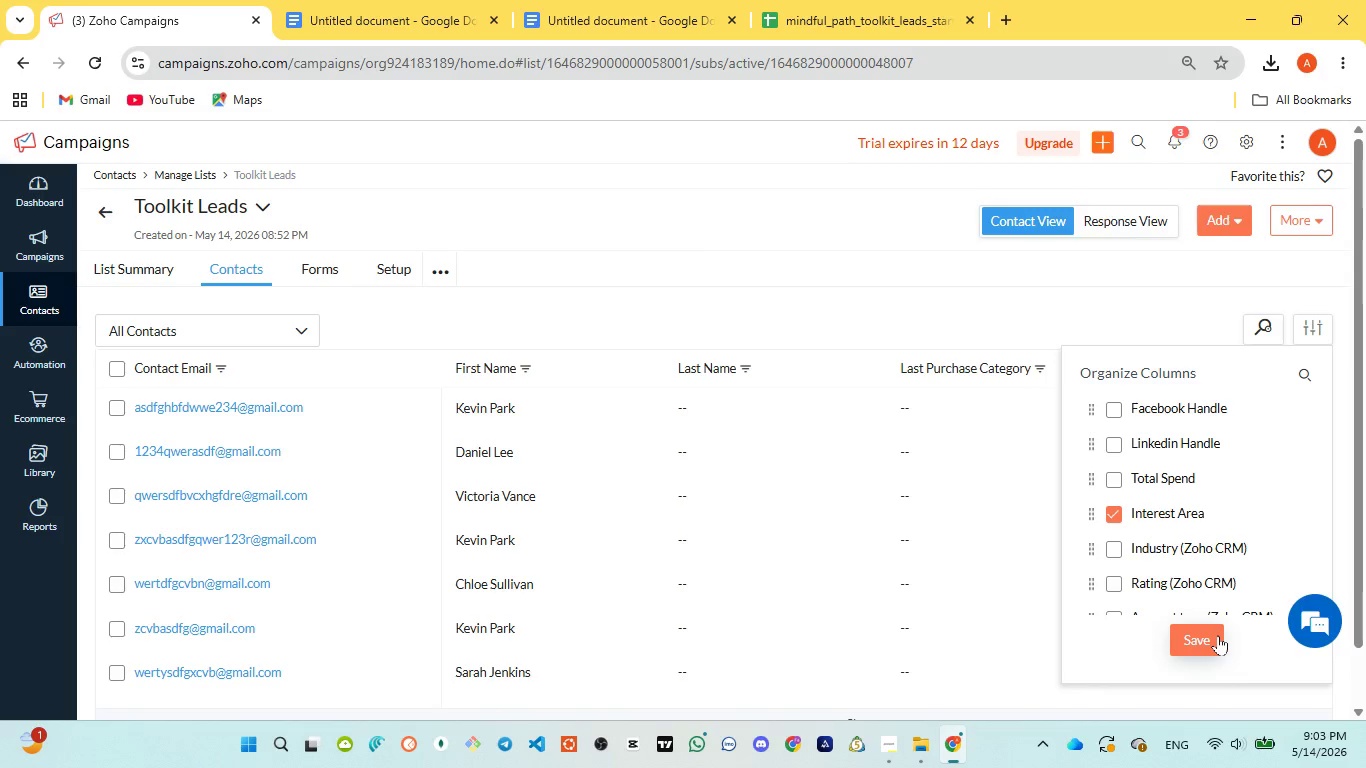 
left_click([1218, 635])
 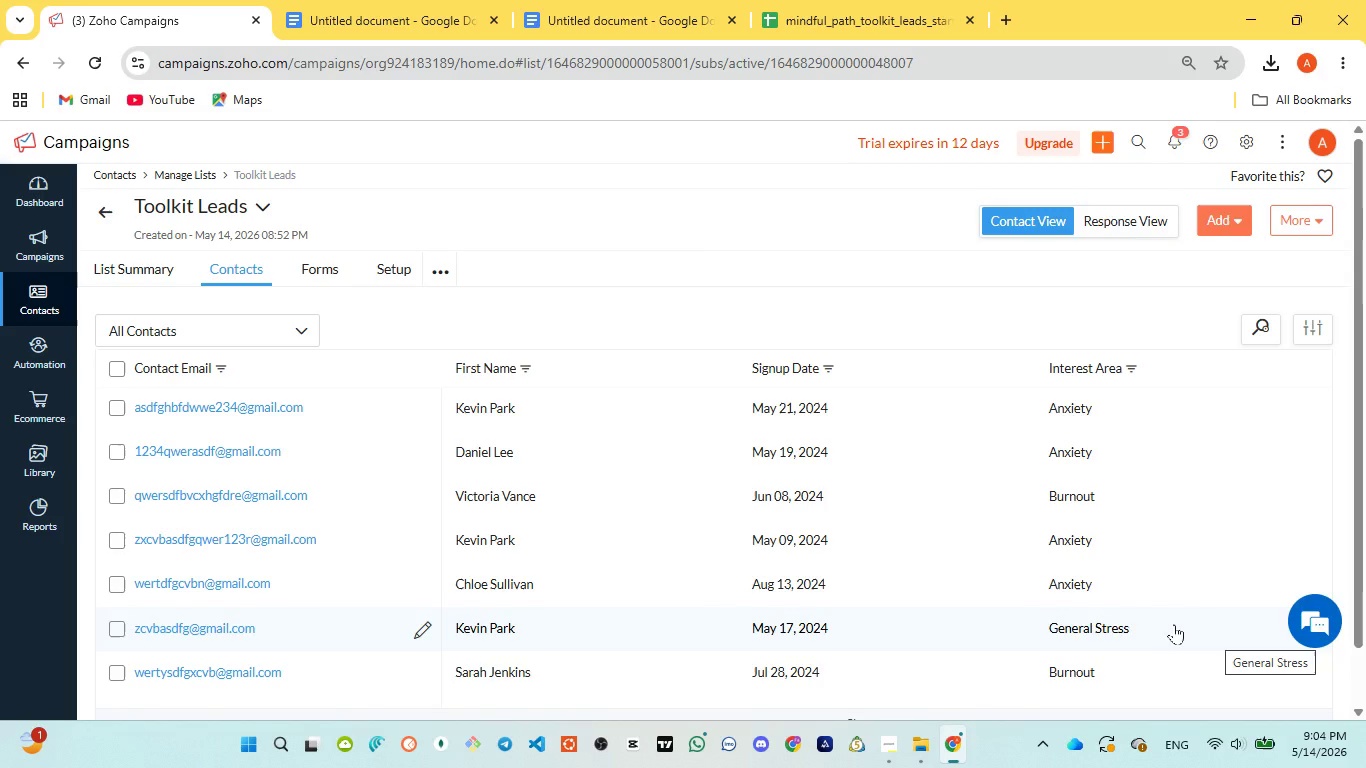 
wait(102.3)
 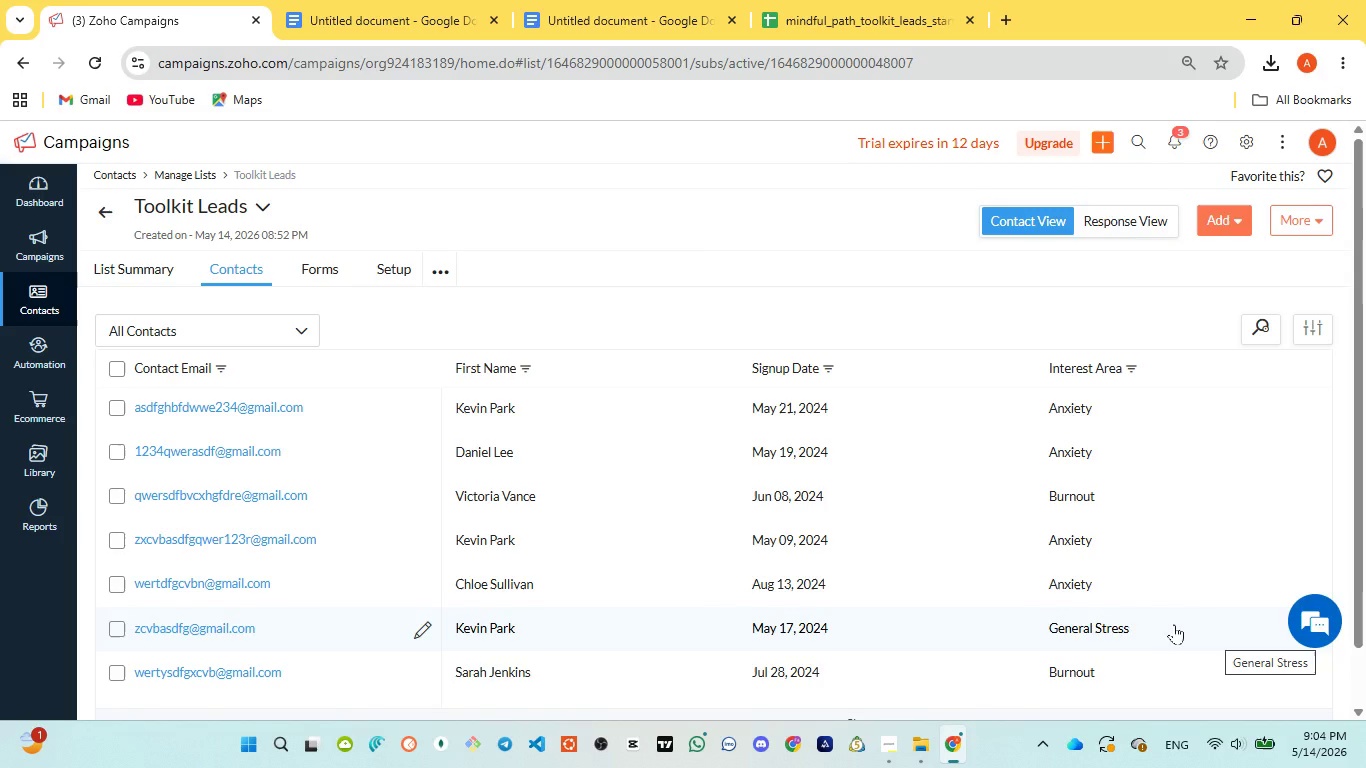 
mouse_move([1135, 644])
 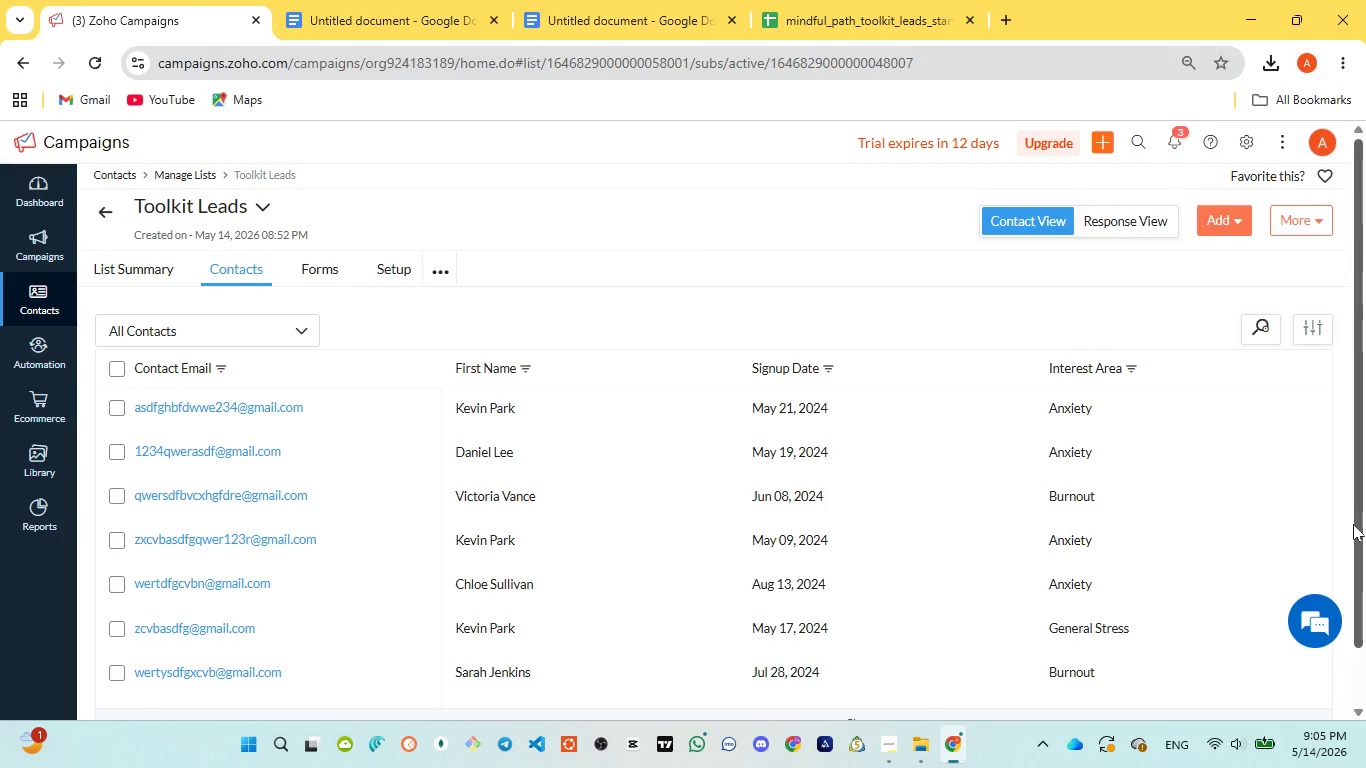 
wait(9.21)
 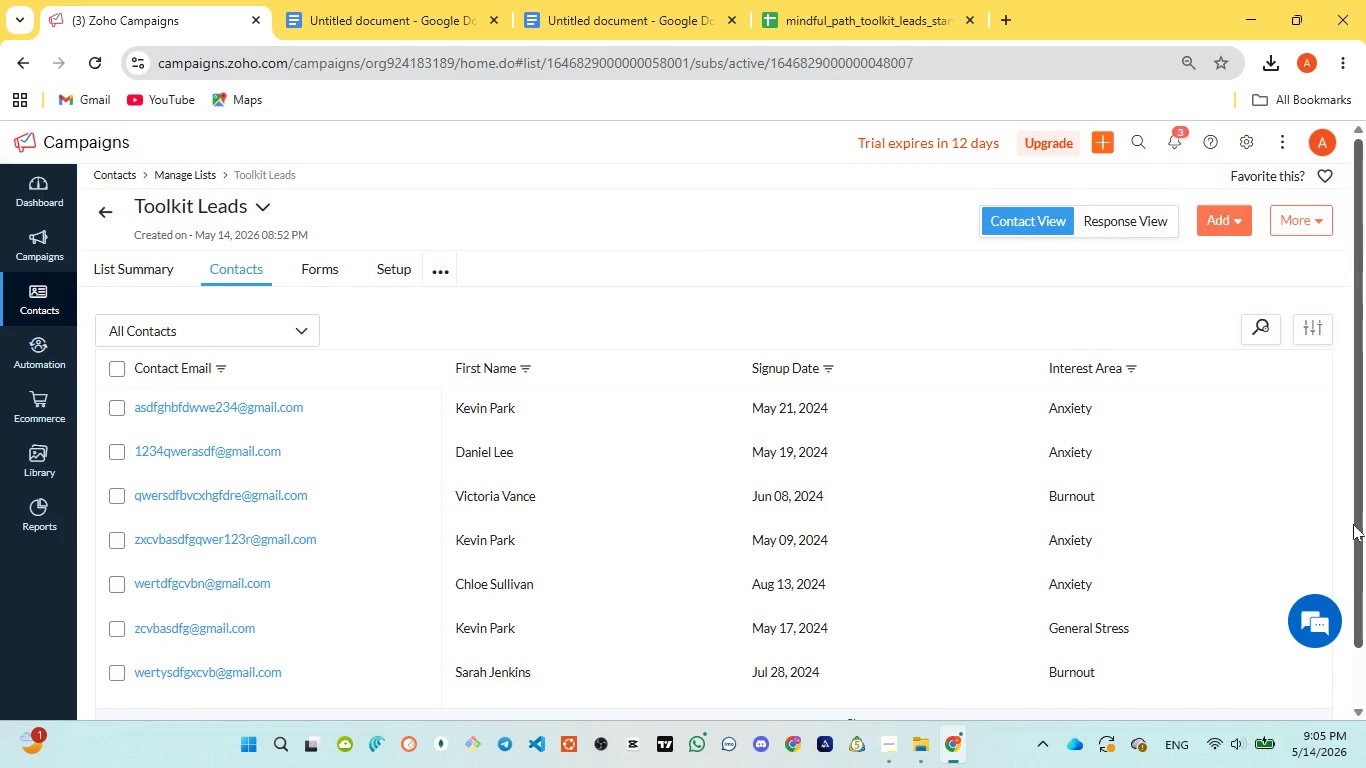 
mouse_move([889, 725])